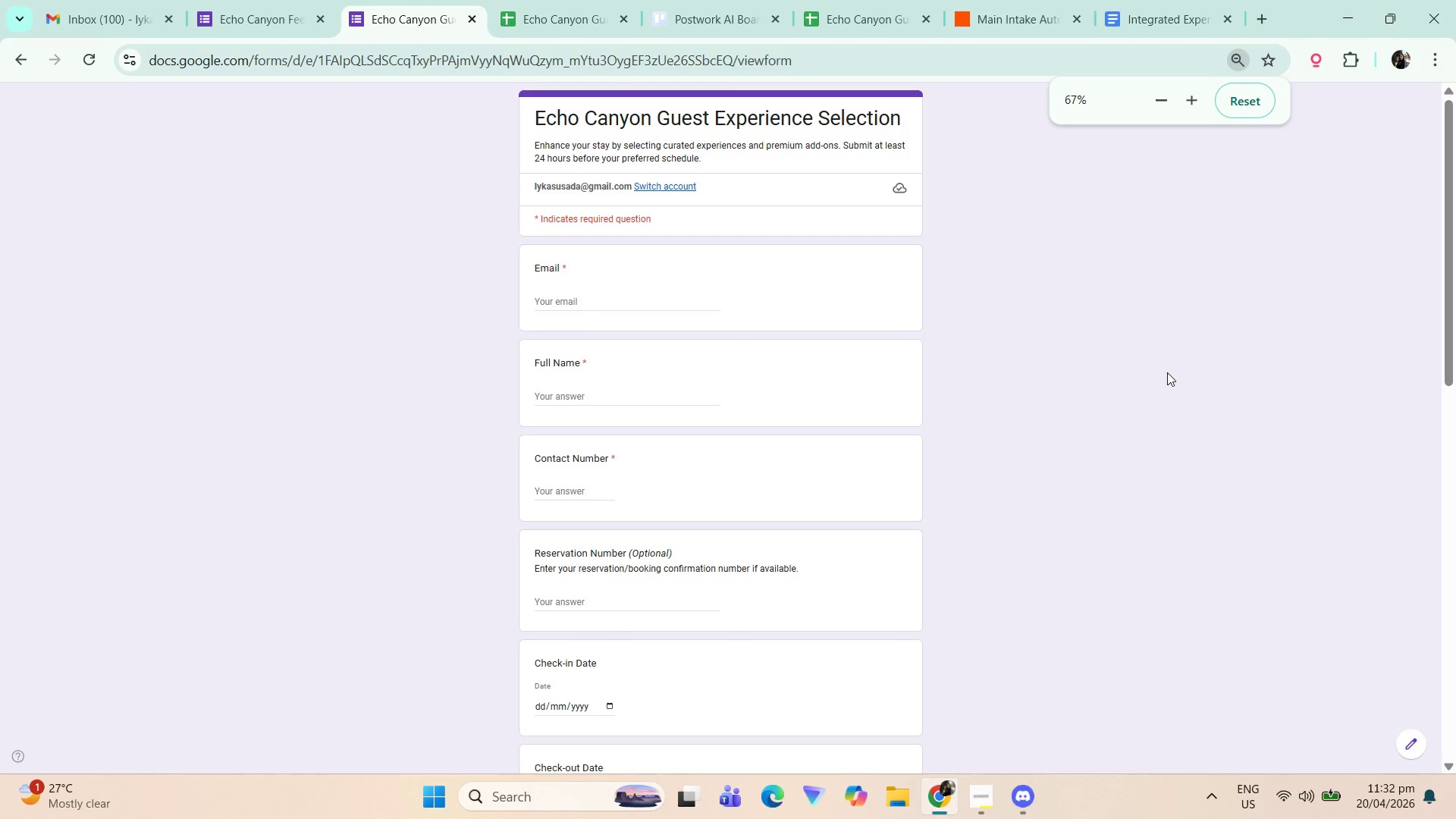 
scroll: coordinate [1167, 372], scroll_direction: up, amount: 3.0
 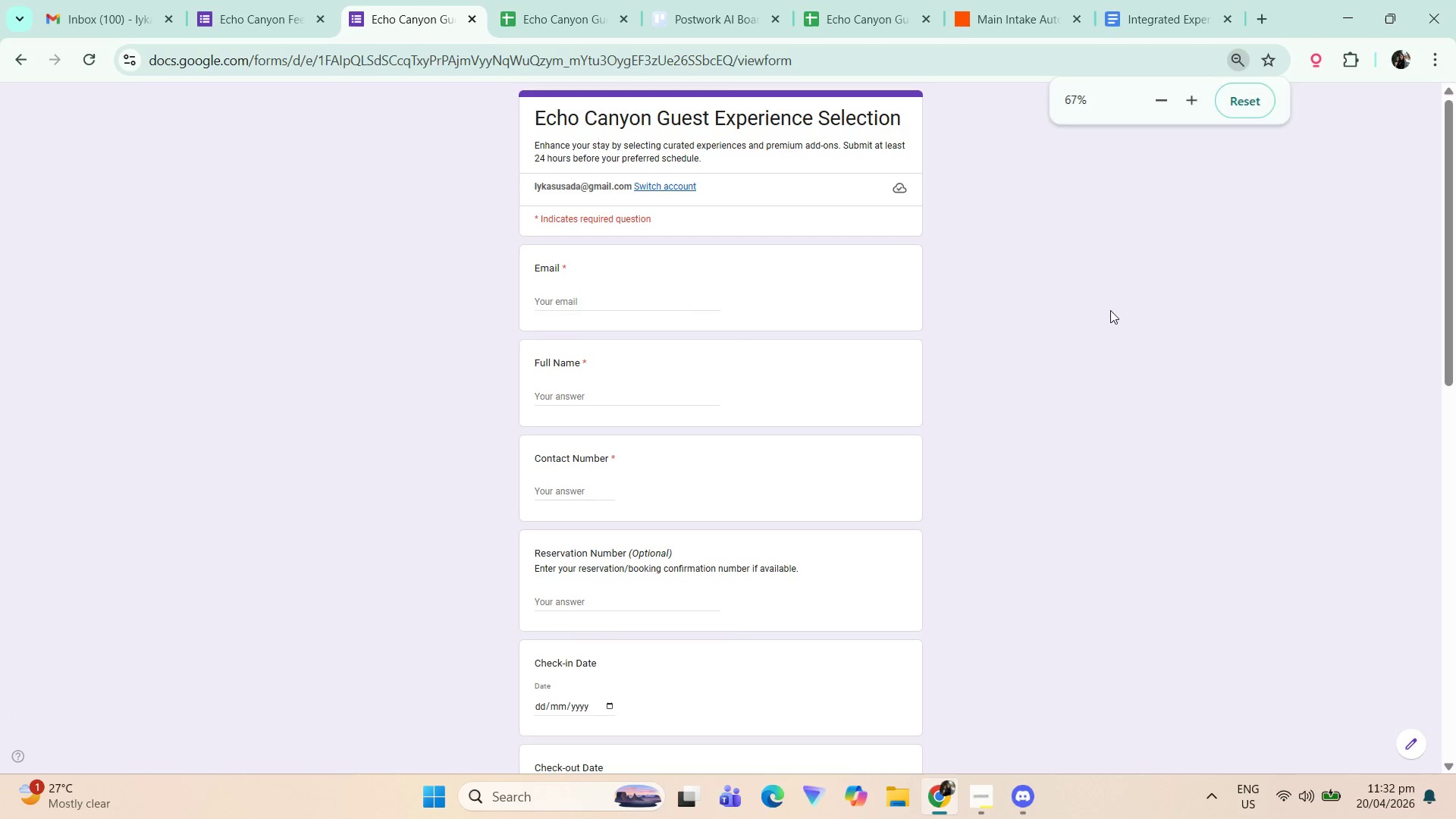 
hold_key(key=MetaLeft, duration=0.39)
 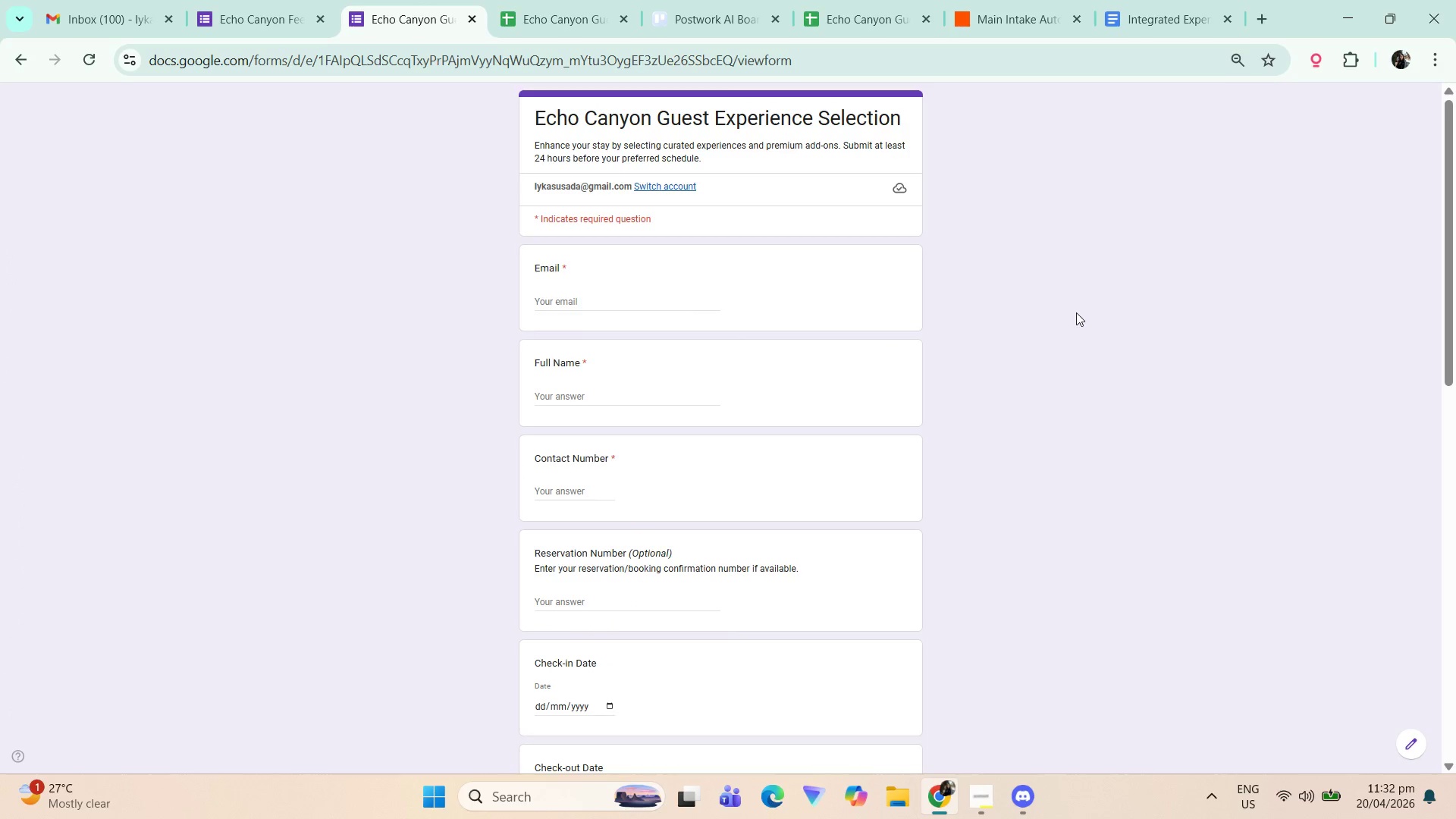 
key(Meta+Shift+S)
 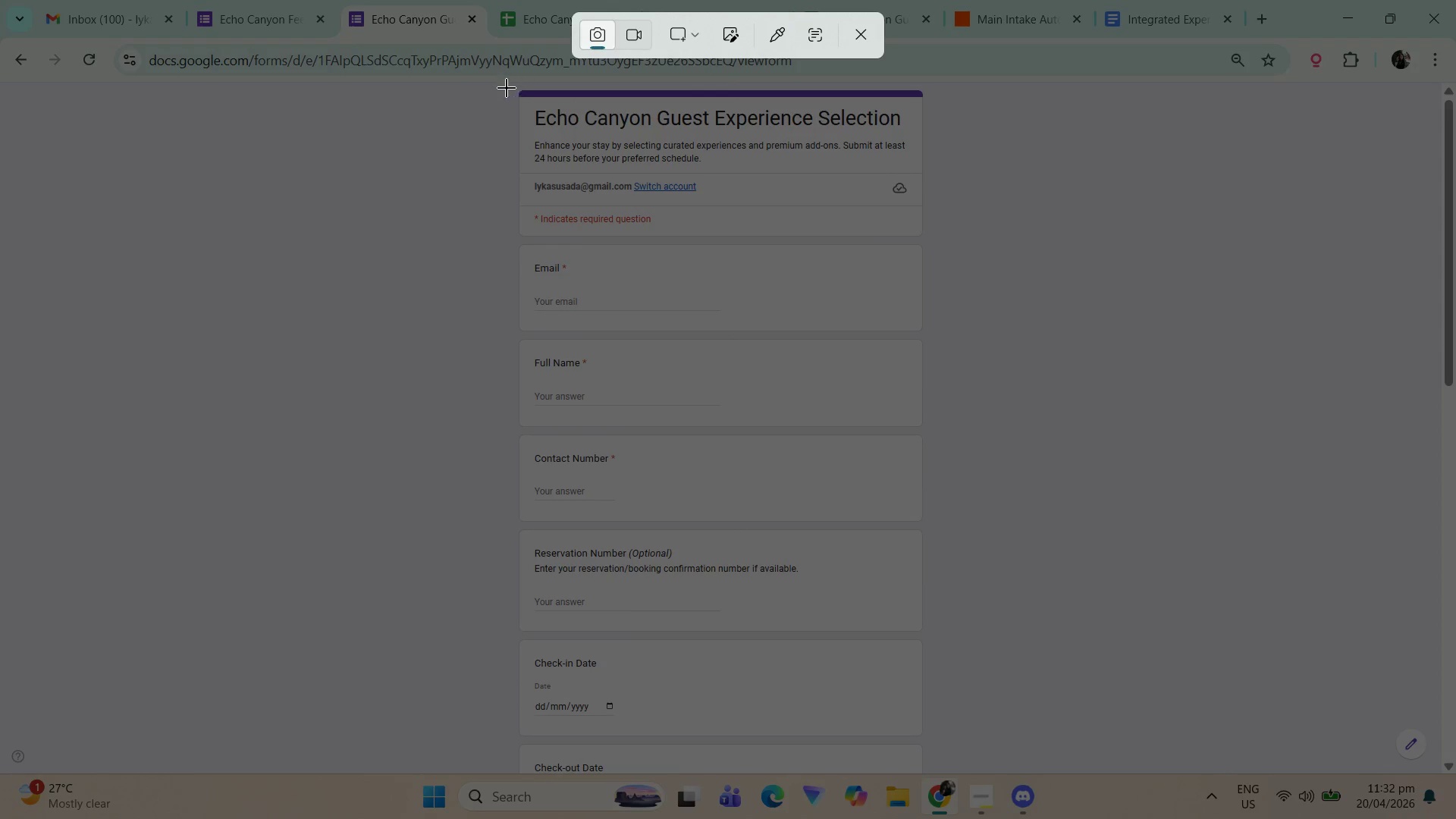 
left_click_drag(start_coordinate=[511, 83], to_coordinate=[934, 776])
 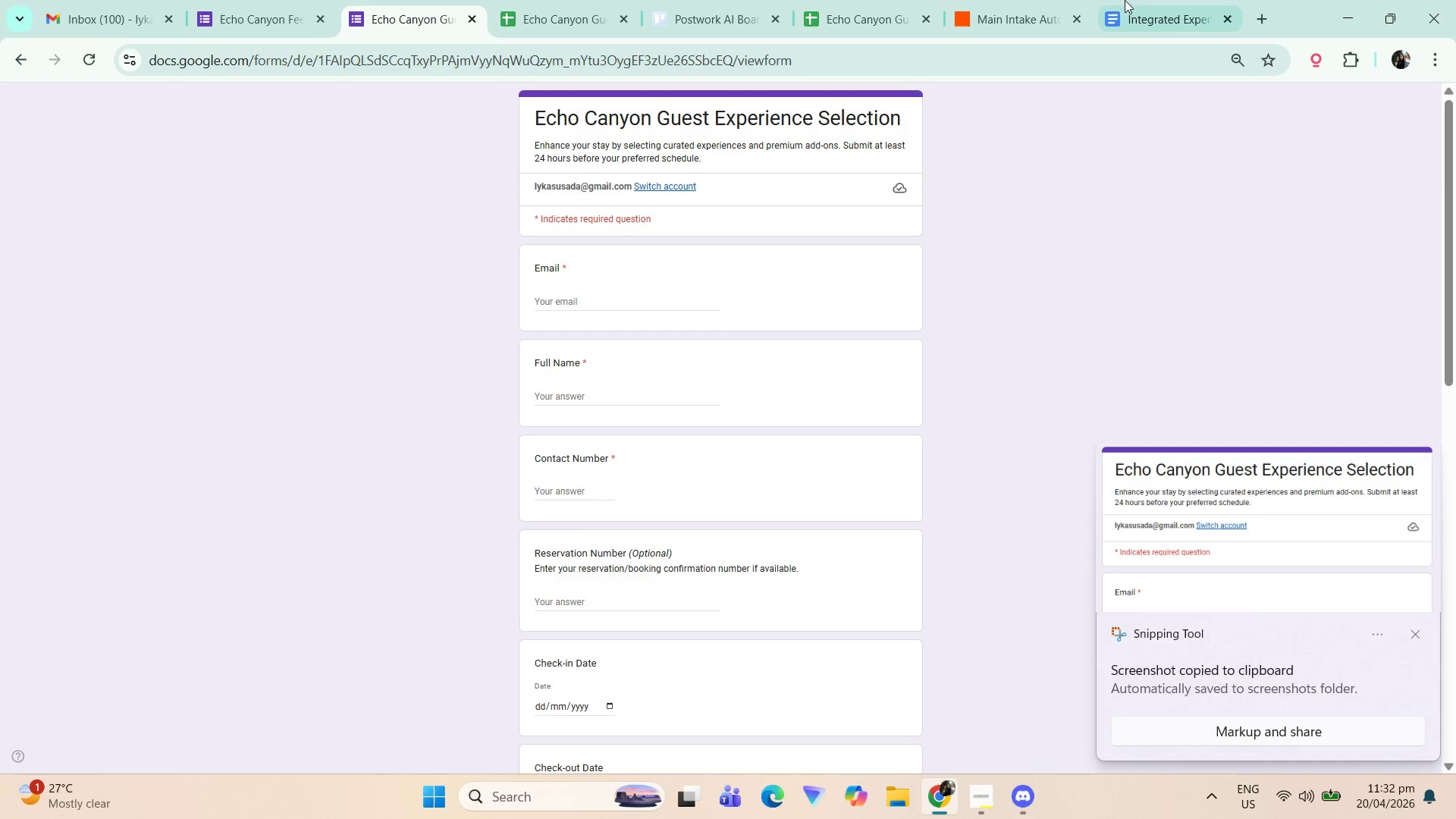 
left_click([1128, 0])
 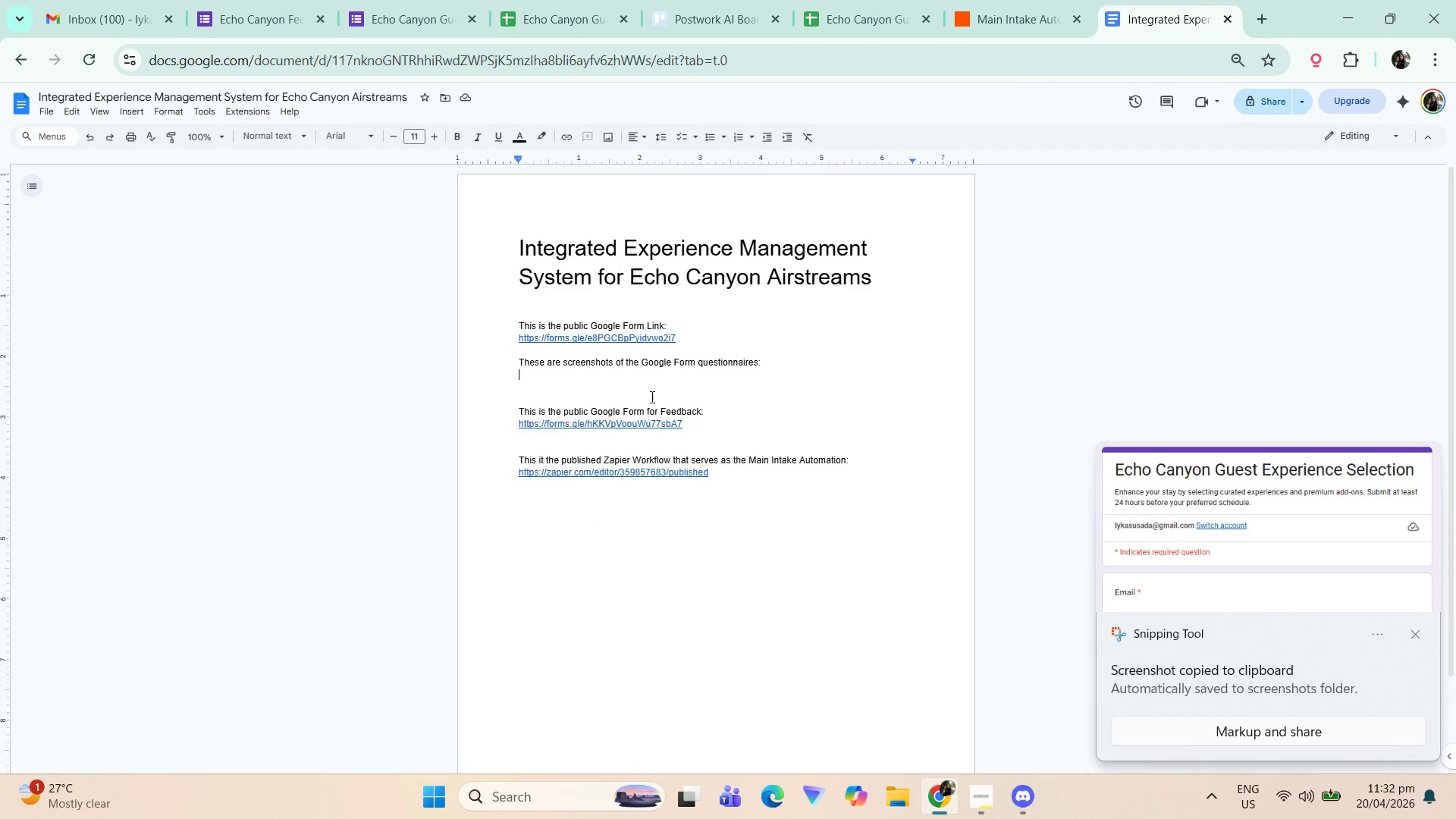 
key(Control+V)
 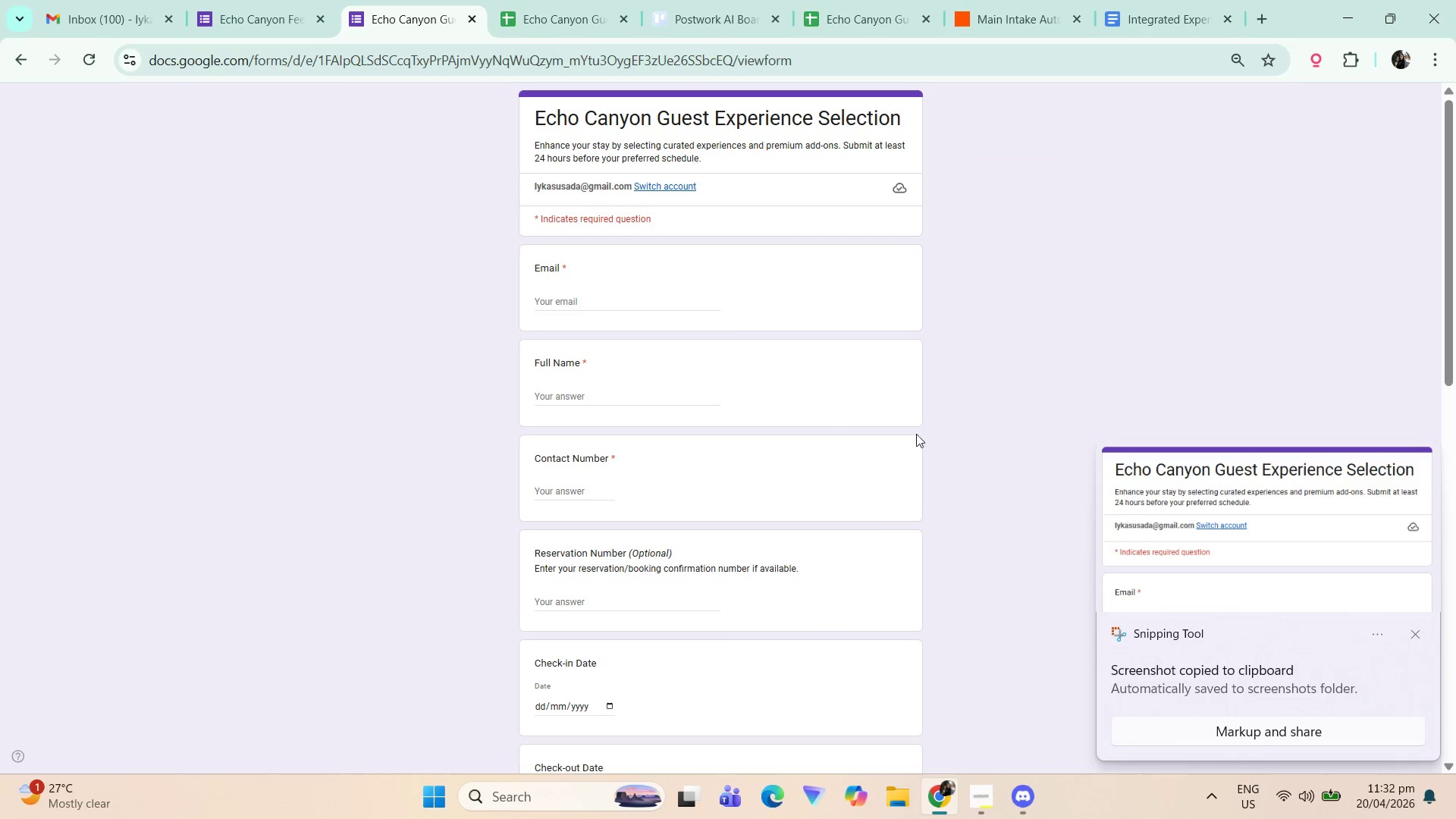 
left_click_drag(start_coordinate=[1455, 160], to_coordinate=[1455, 71])
 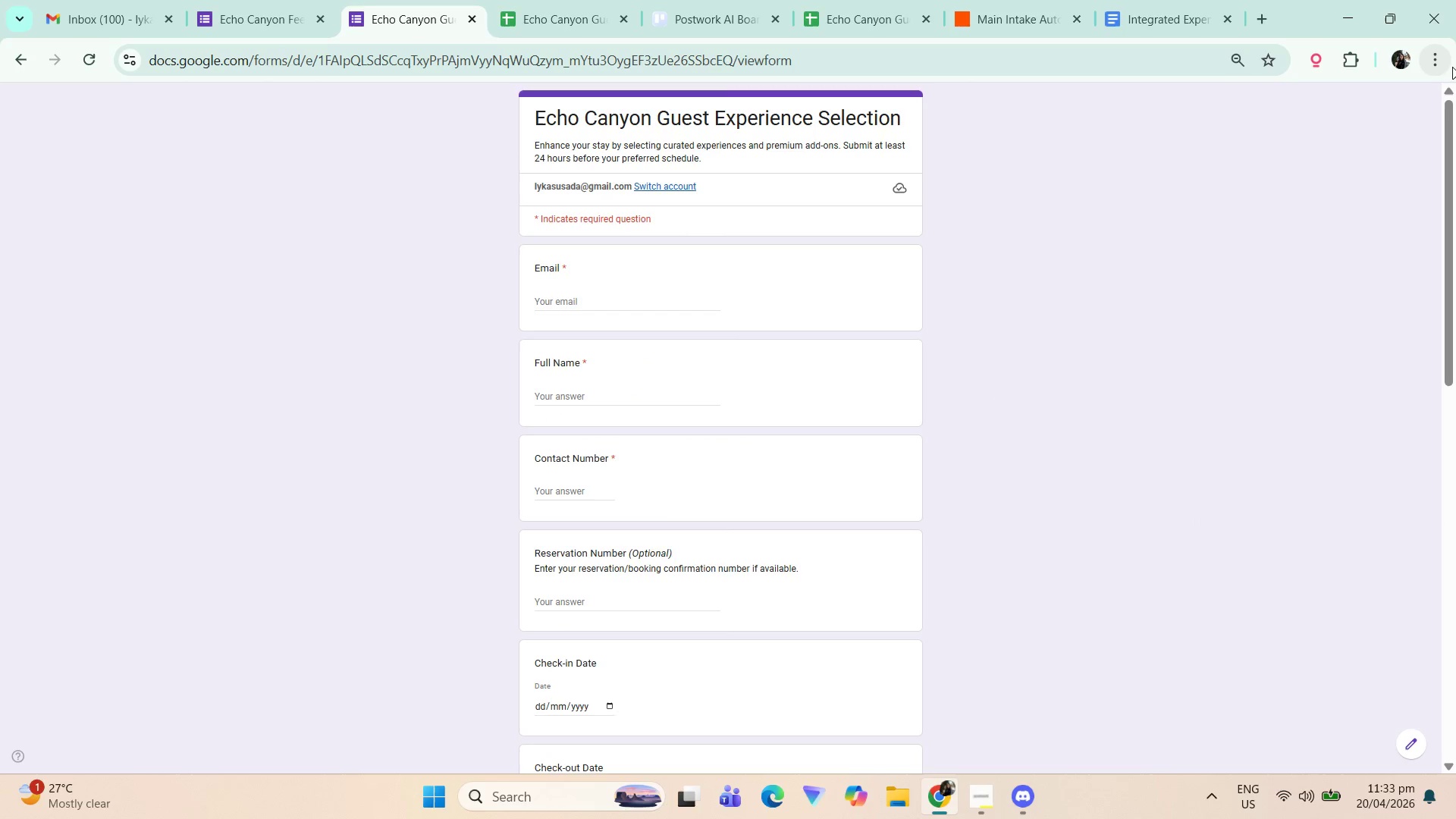 
left_click_drag(start_coordinate=[1451, 127], to_coordinate=[1455, 444])
 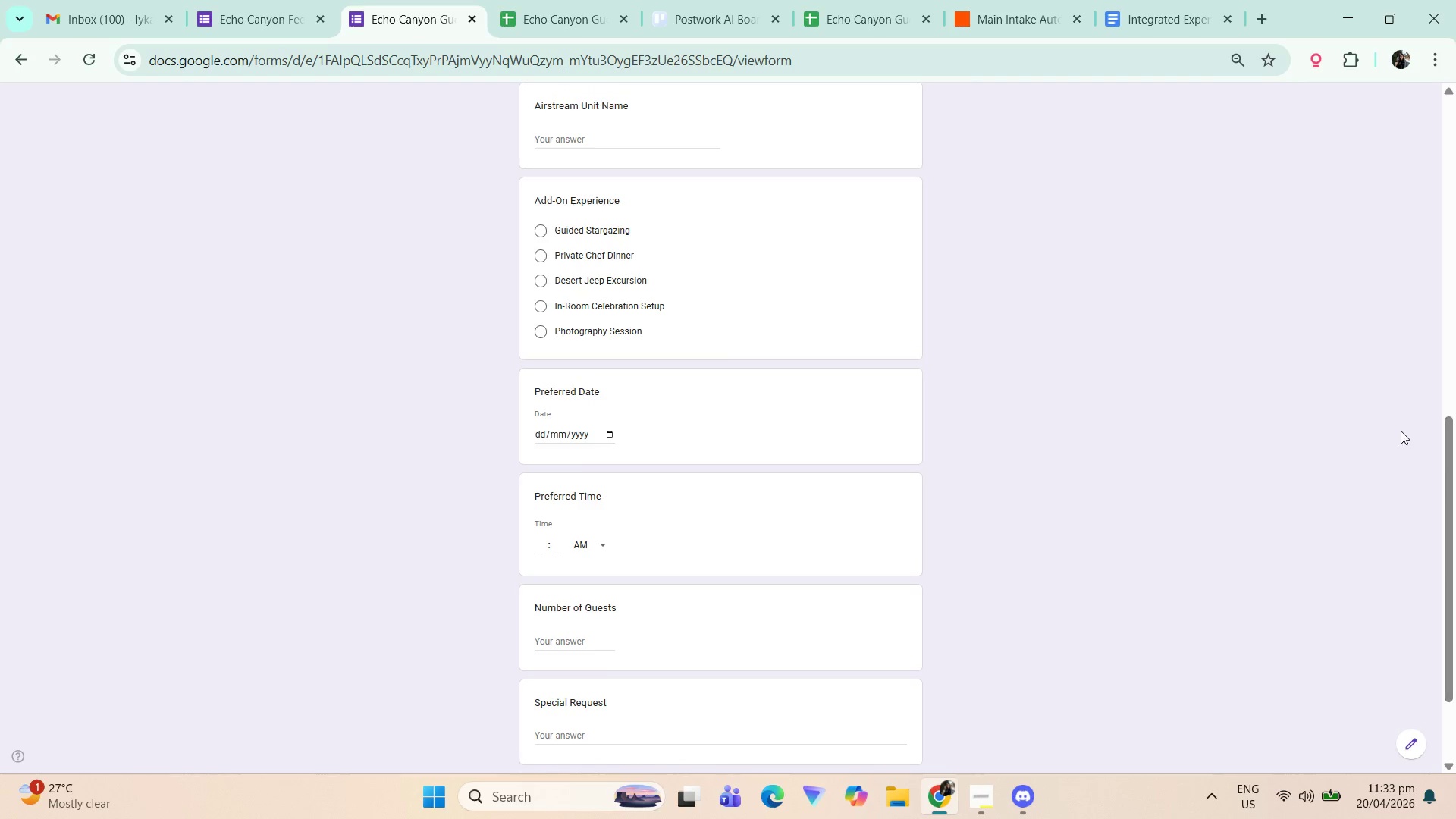 
hold_key(key=ControlLeft, duration=0.98)
scroll: coordinate [1198, 378], scroll_direction: down, amount: 1.0
 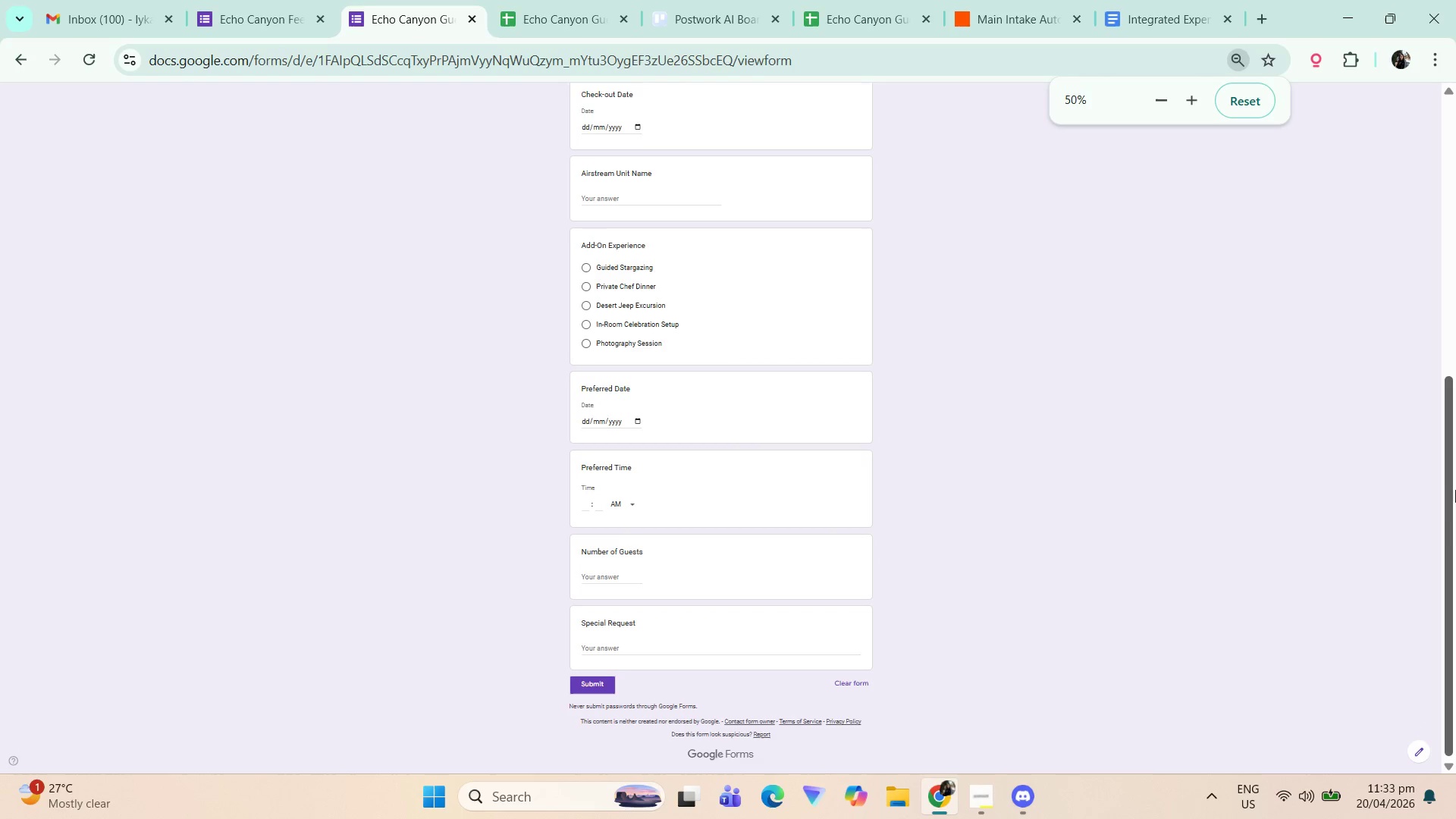 
left_click_drag(start_coordinate=[1455, 566], to_coordinate=[1454, 510])
 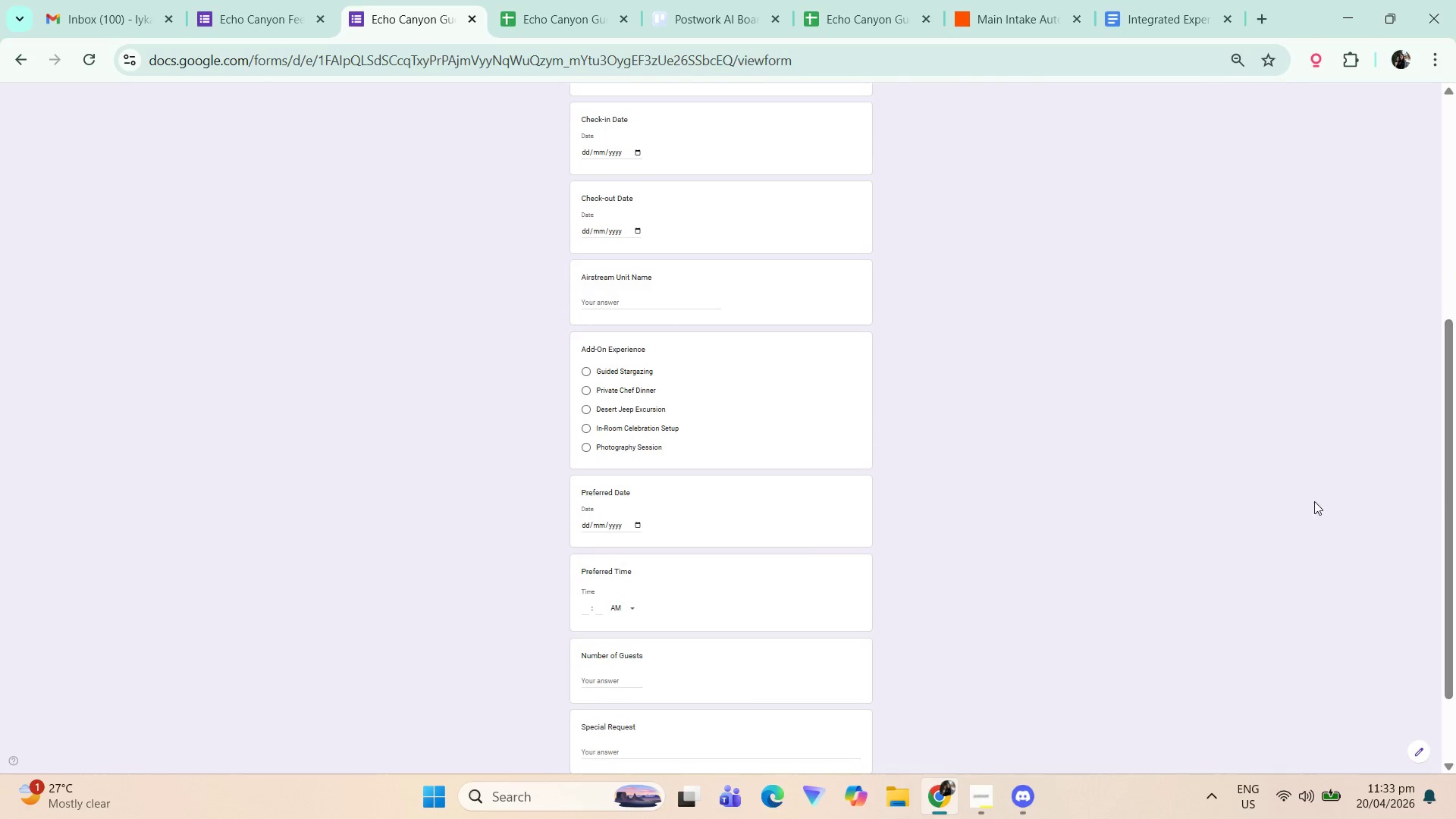 
hold_key(key=ControlLeft, duration=0.59)
scroll: coordinate [1228, 493], scroll_direction: up, amount: 1.0
 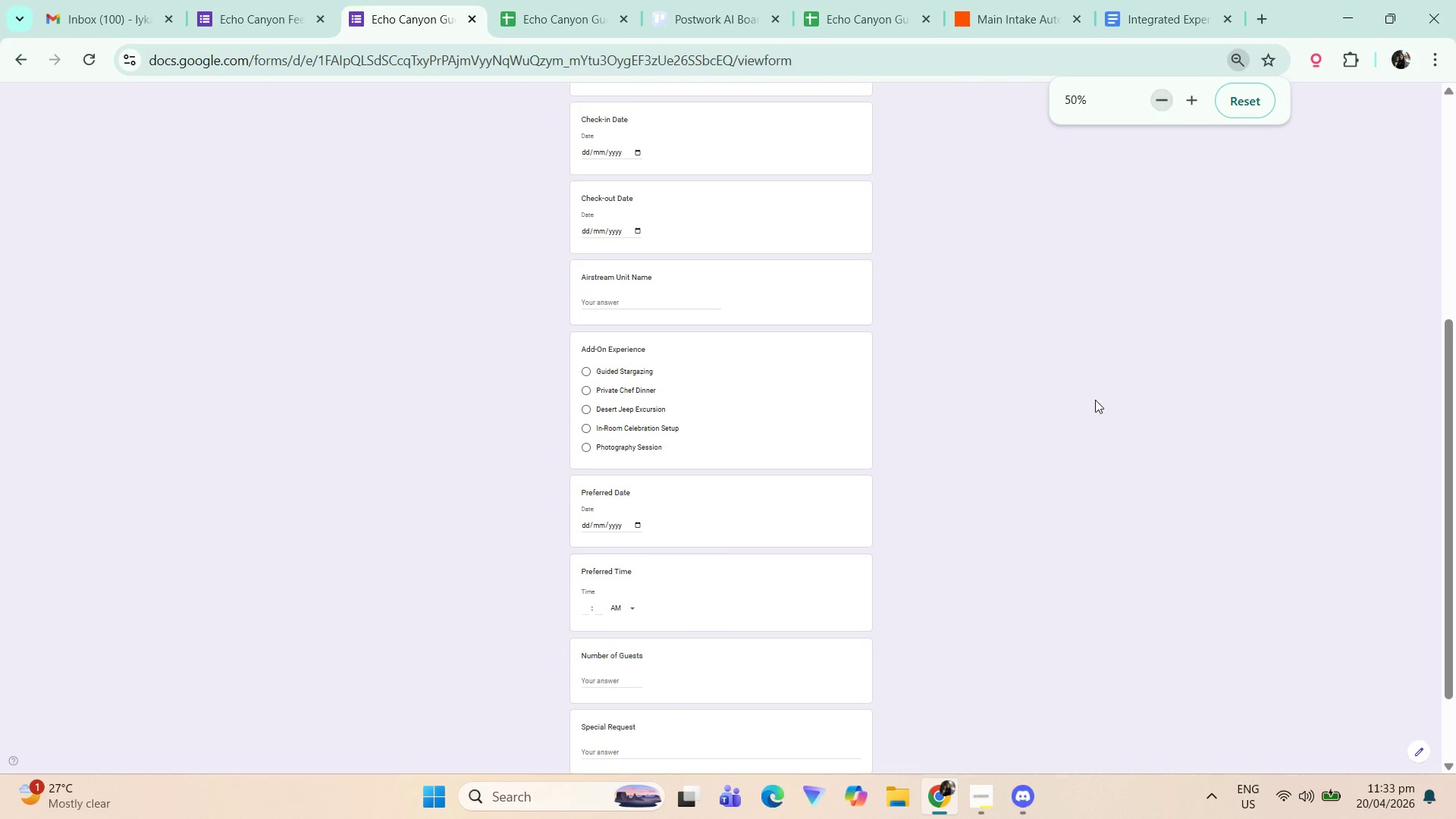 
left_click_drag(start_coordinate=[1448, 469], to_coordinate=[1455, 564])
 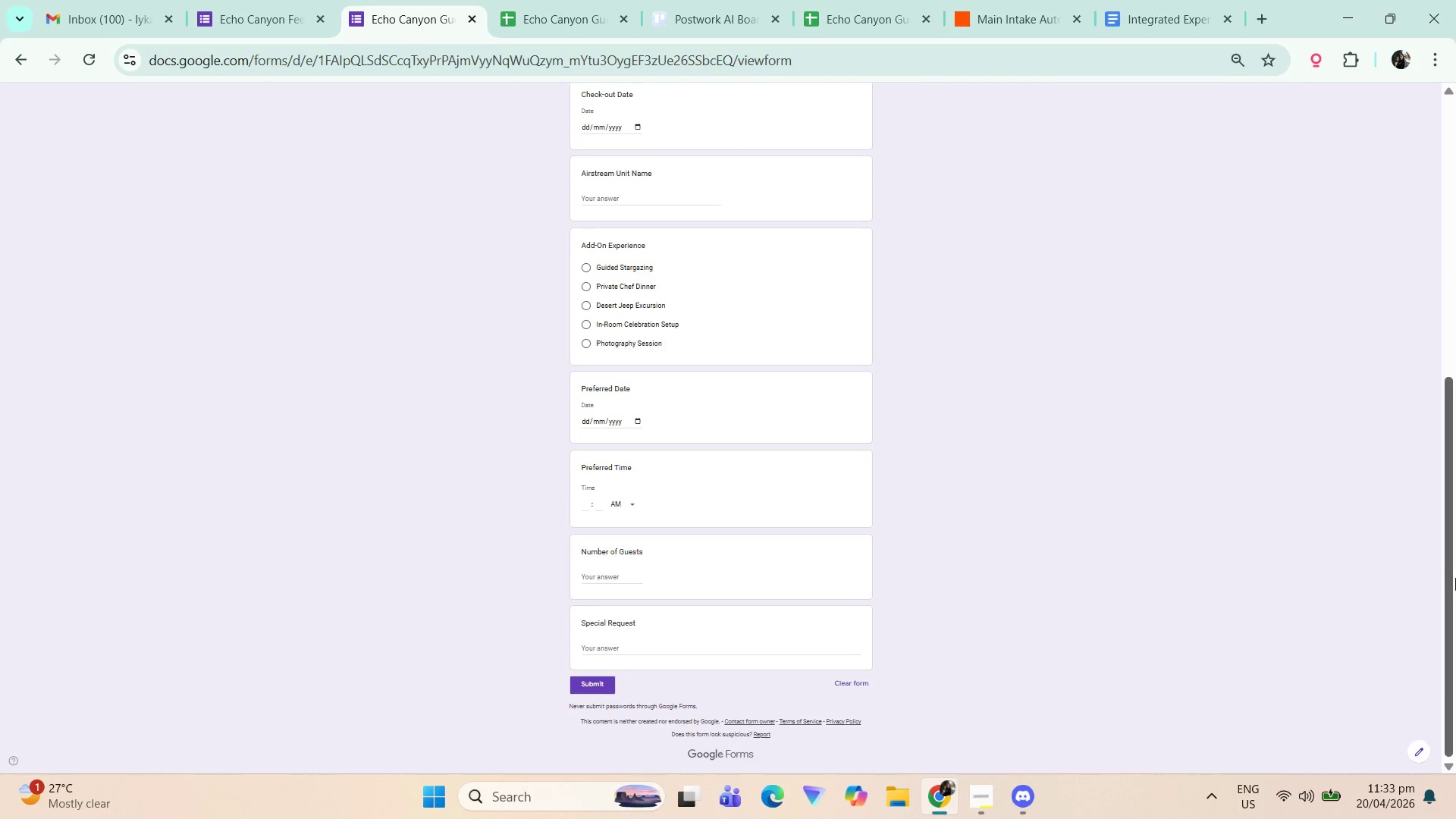 
left_click_drag(start_coordinate=[1450, 567], to_coordinate=[1455, 579])
 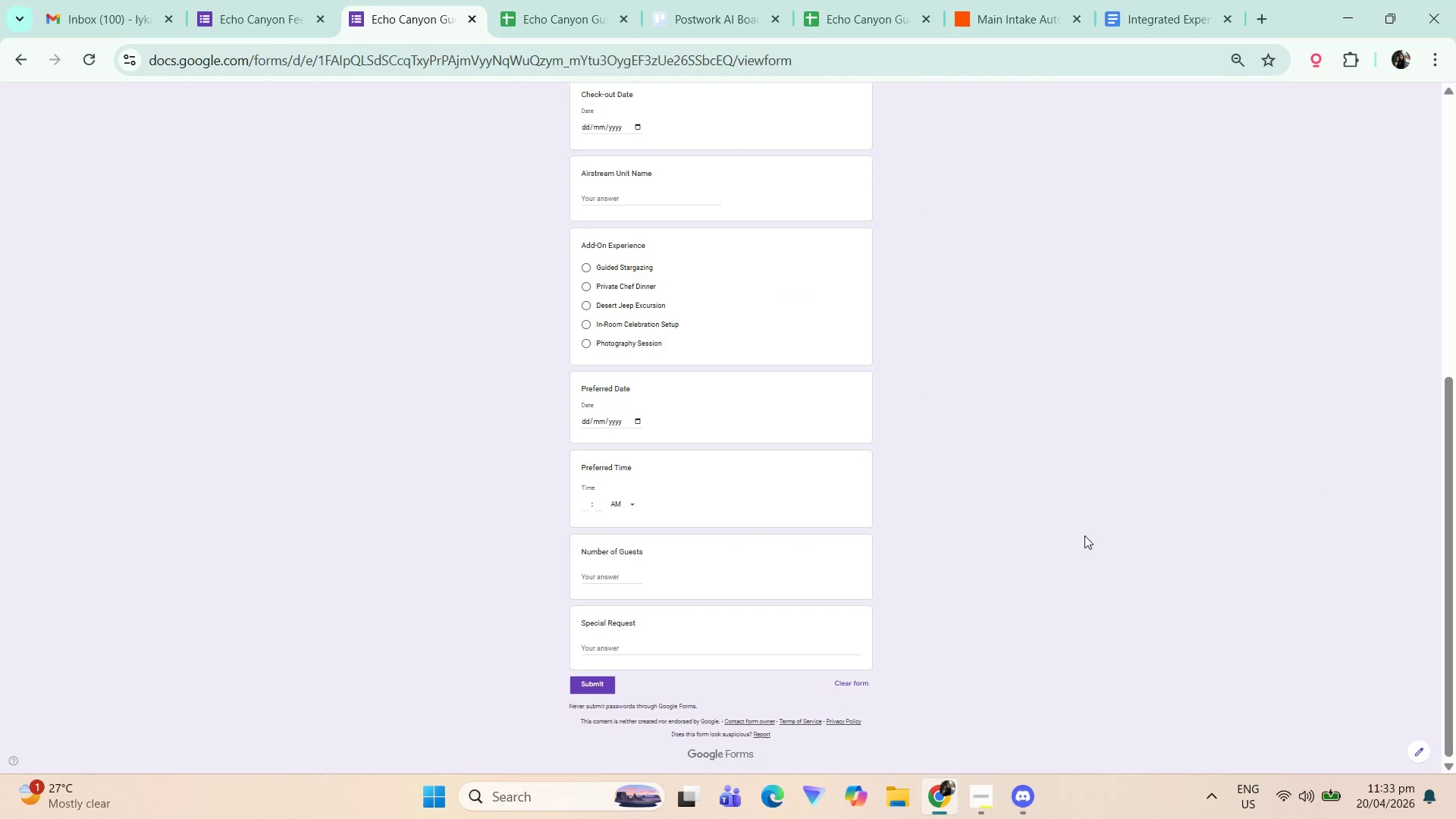 
key(Meta+Shift+S)
 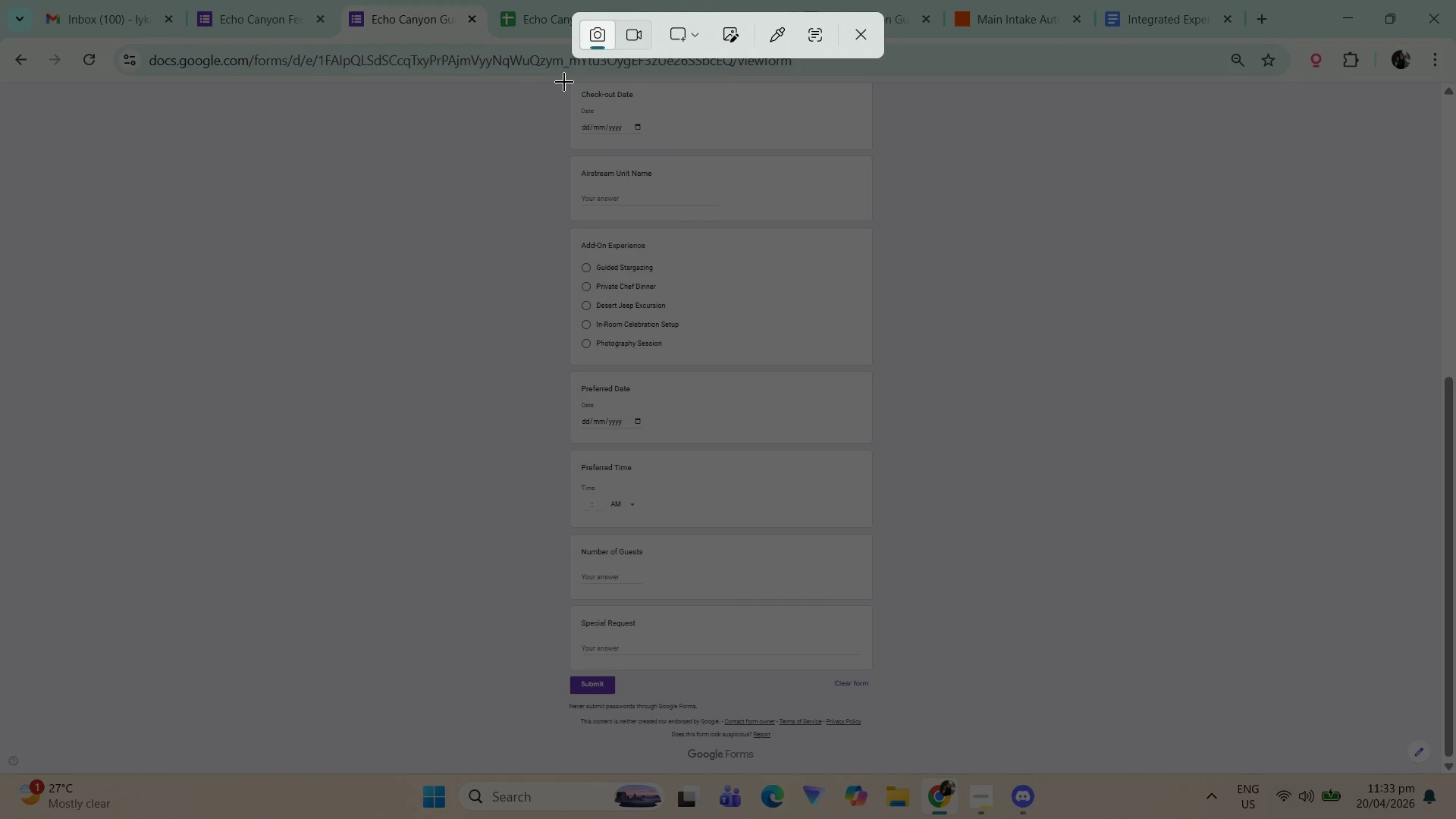 
left_click_drag(start_coordinate=[564, 83], to_coordinate=[879, 767])
 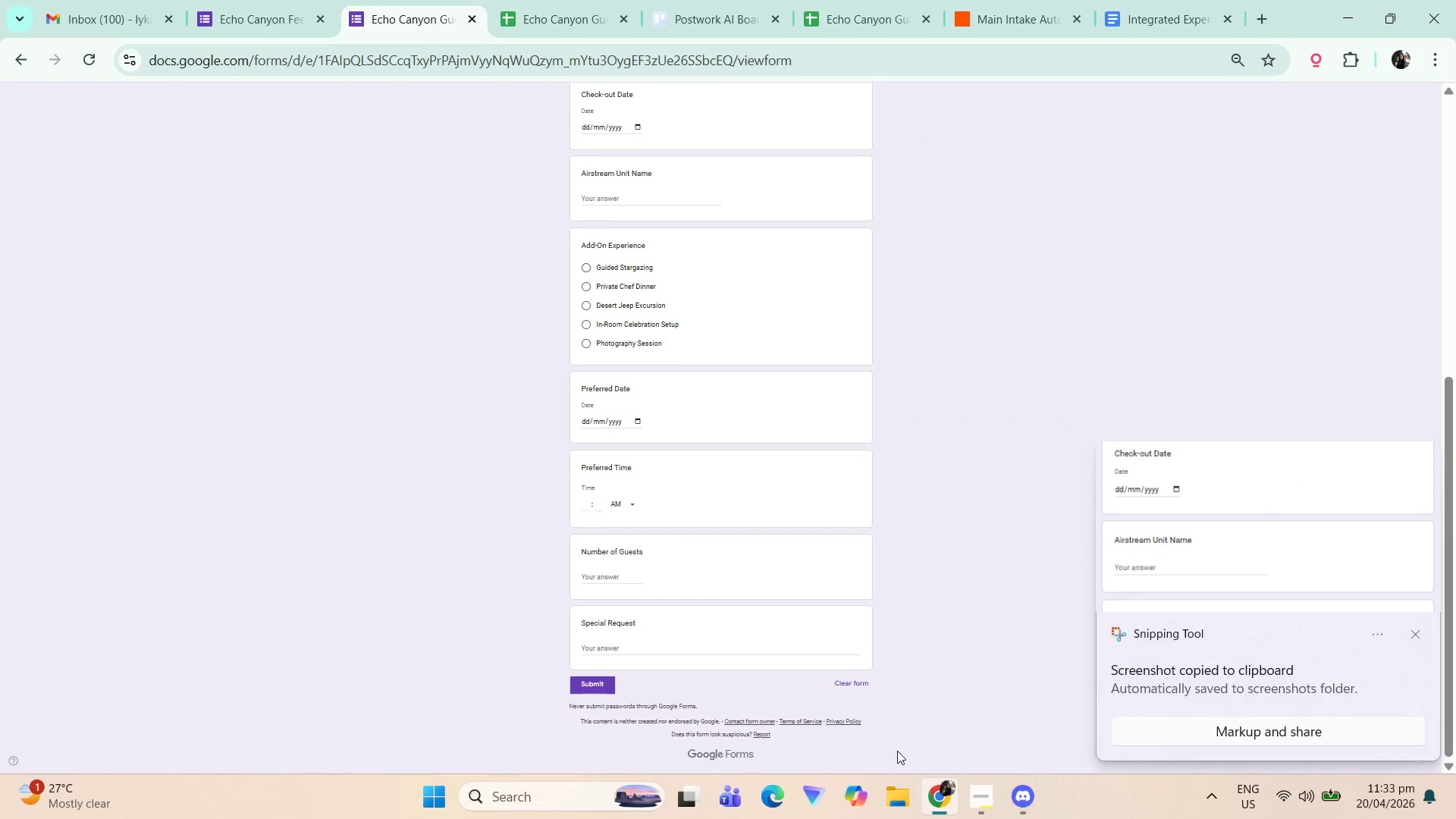 
left_click([1128, 0])
 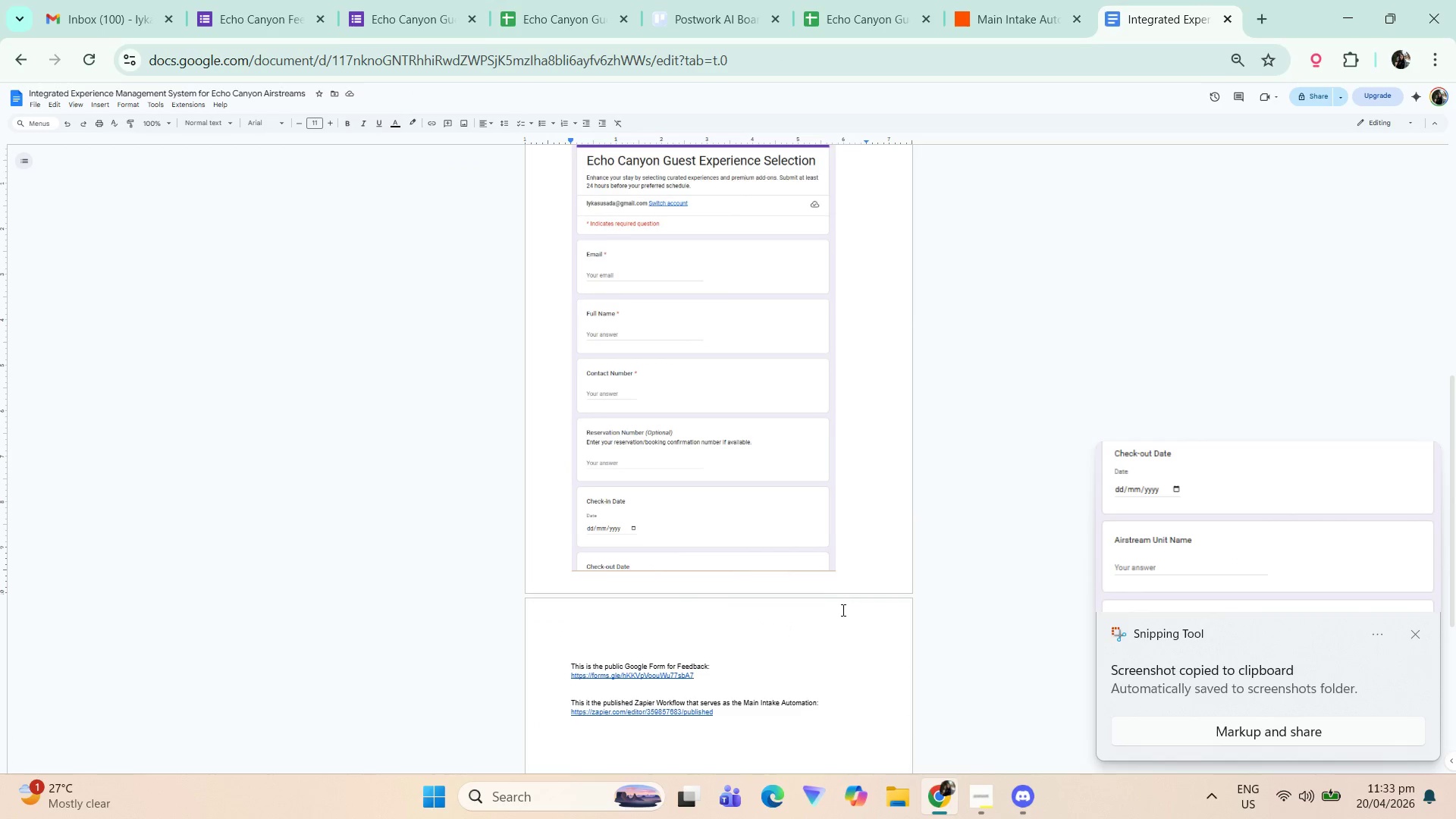 
key(Enter)
 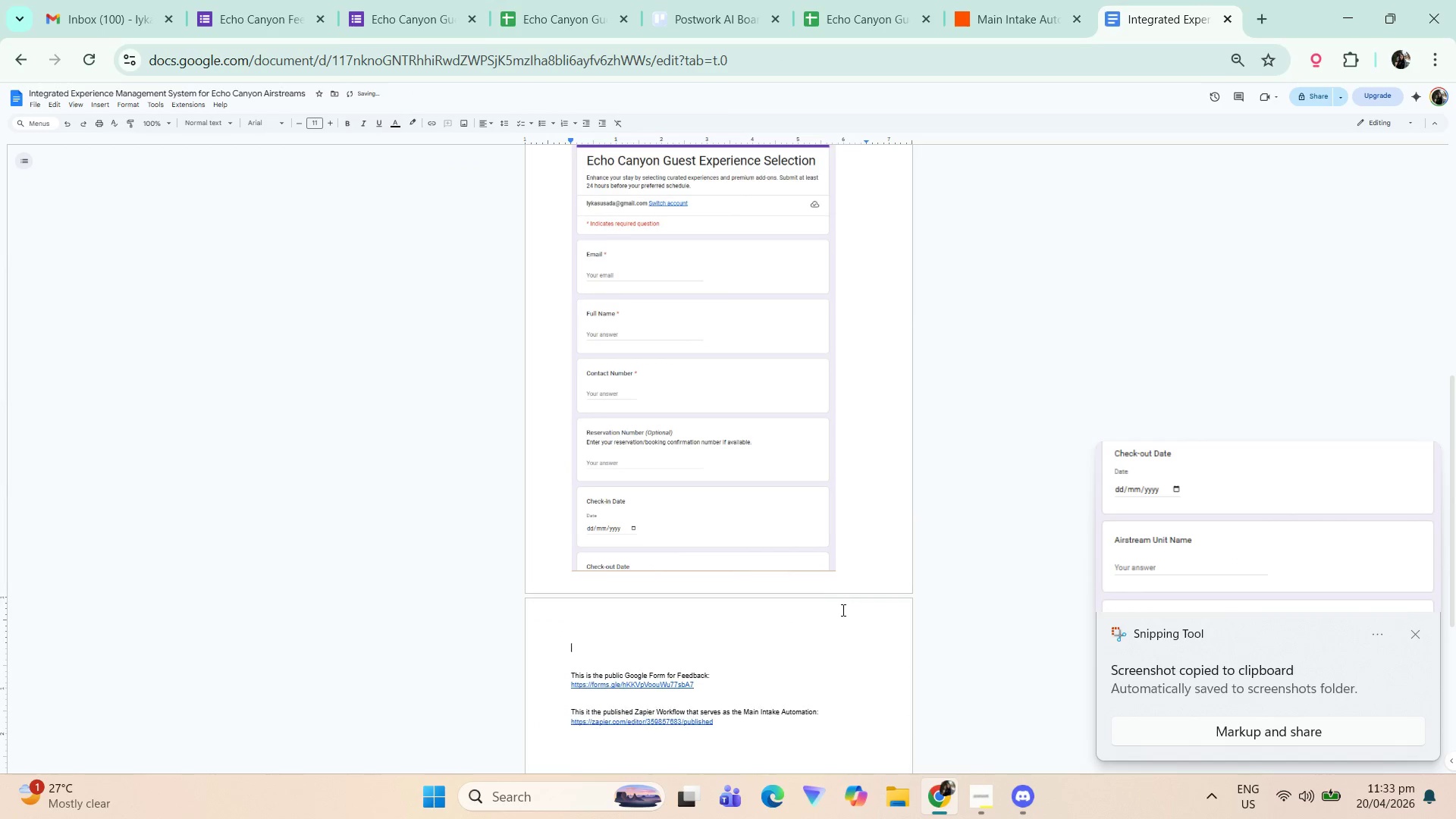 
key(Control+V)
 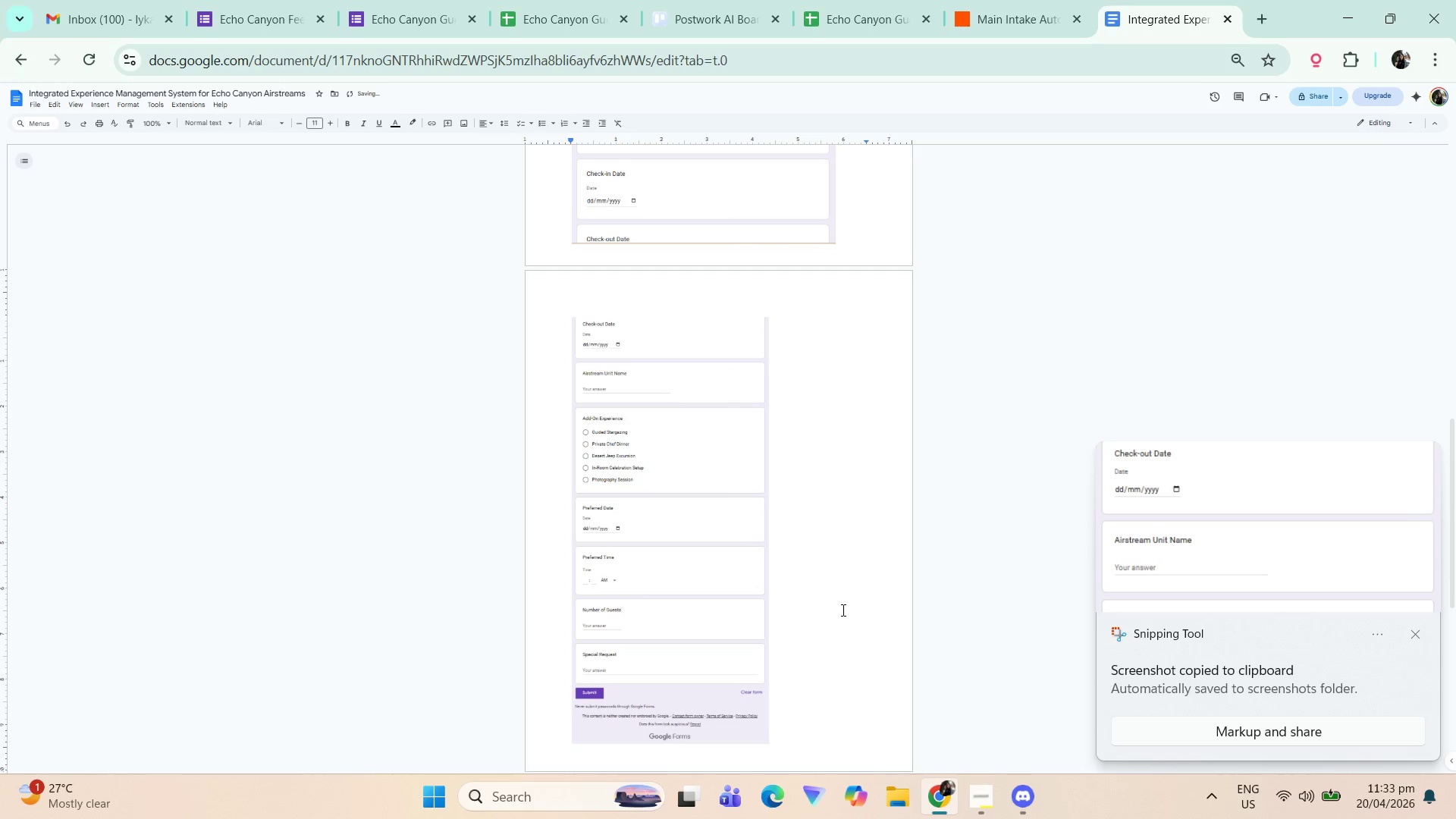 
scroll: coordinate [840, 607], scroll_direction: down, amount: 2.0
 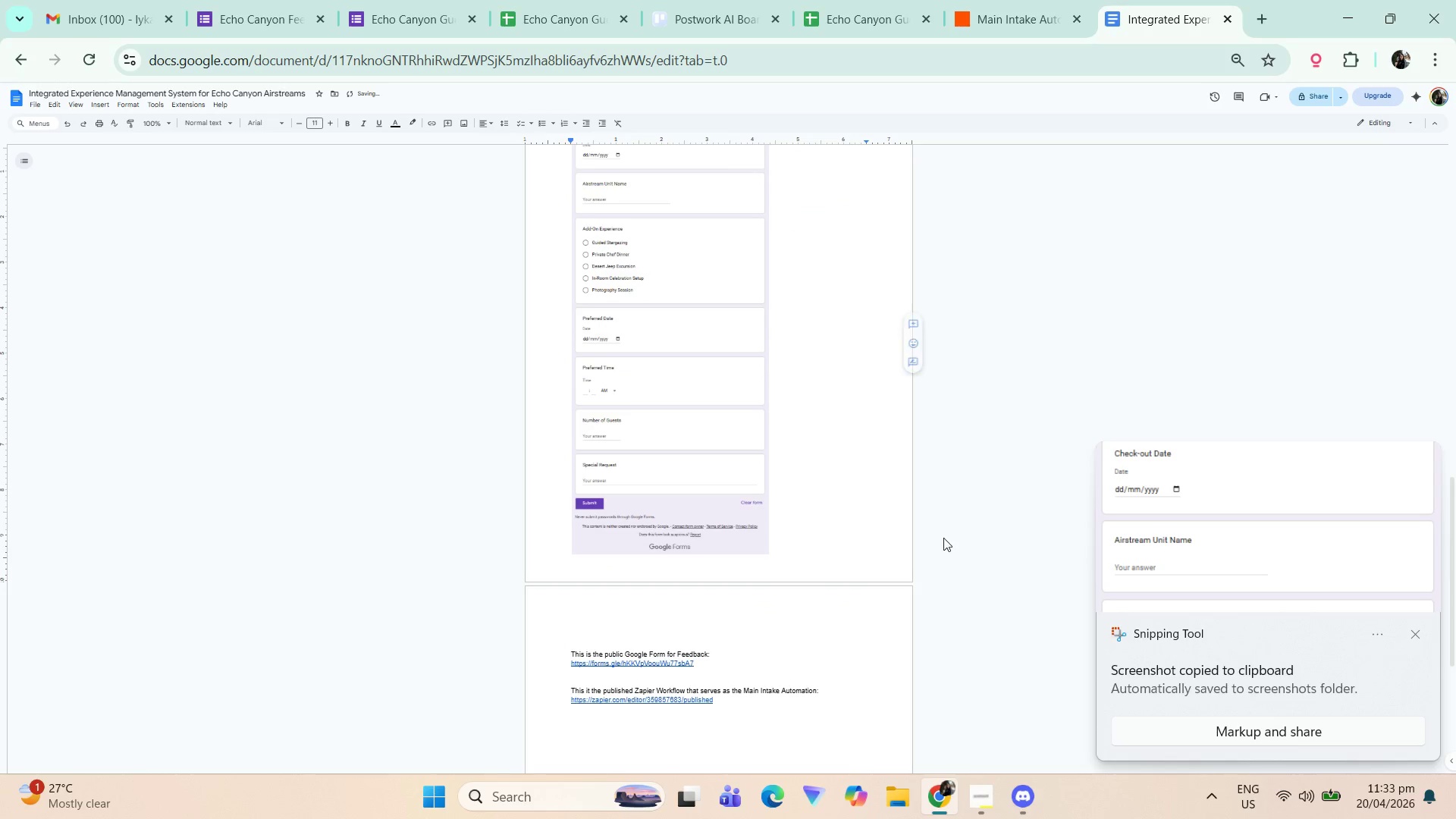 
hold_key(key=ControlLeft, duration=1.28)
scroll: coordinate [626, 391], scroll_direction: up, amount: 30.0
 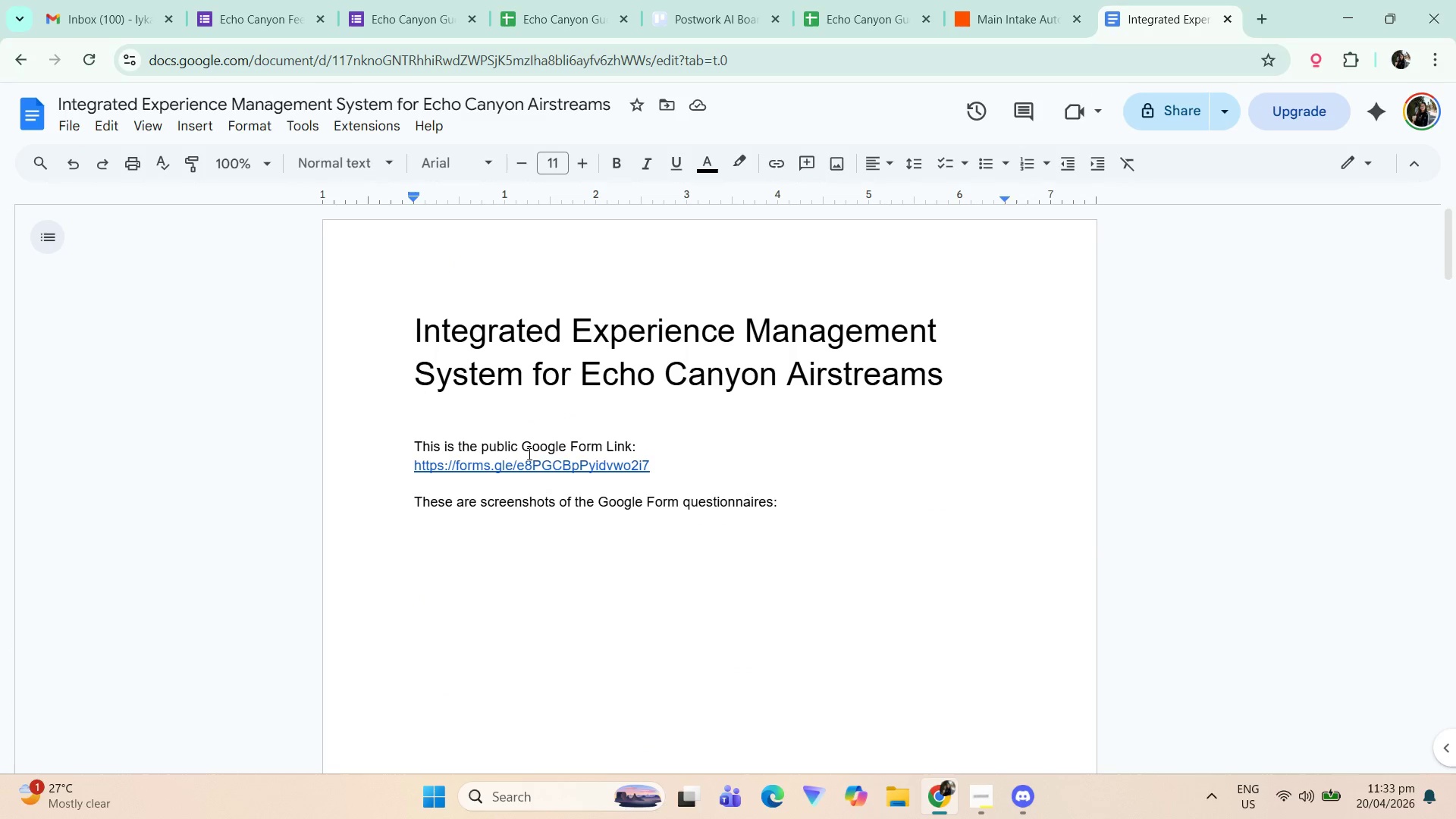 
wait(8.88)
 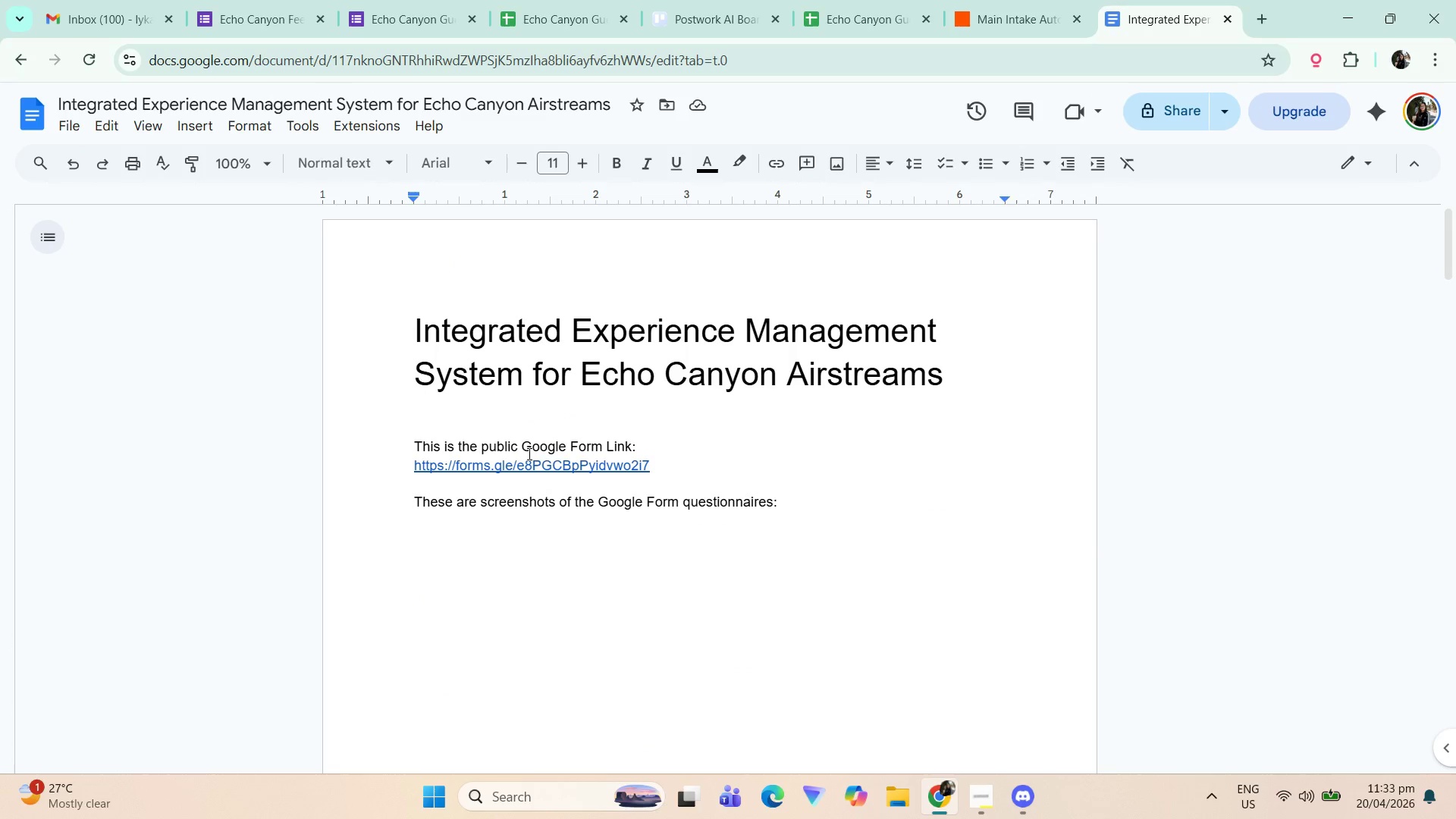 
scroll: coordinate [677, 556], scroll_direction: down, amount: 26.0
 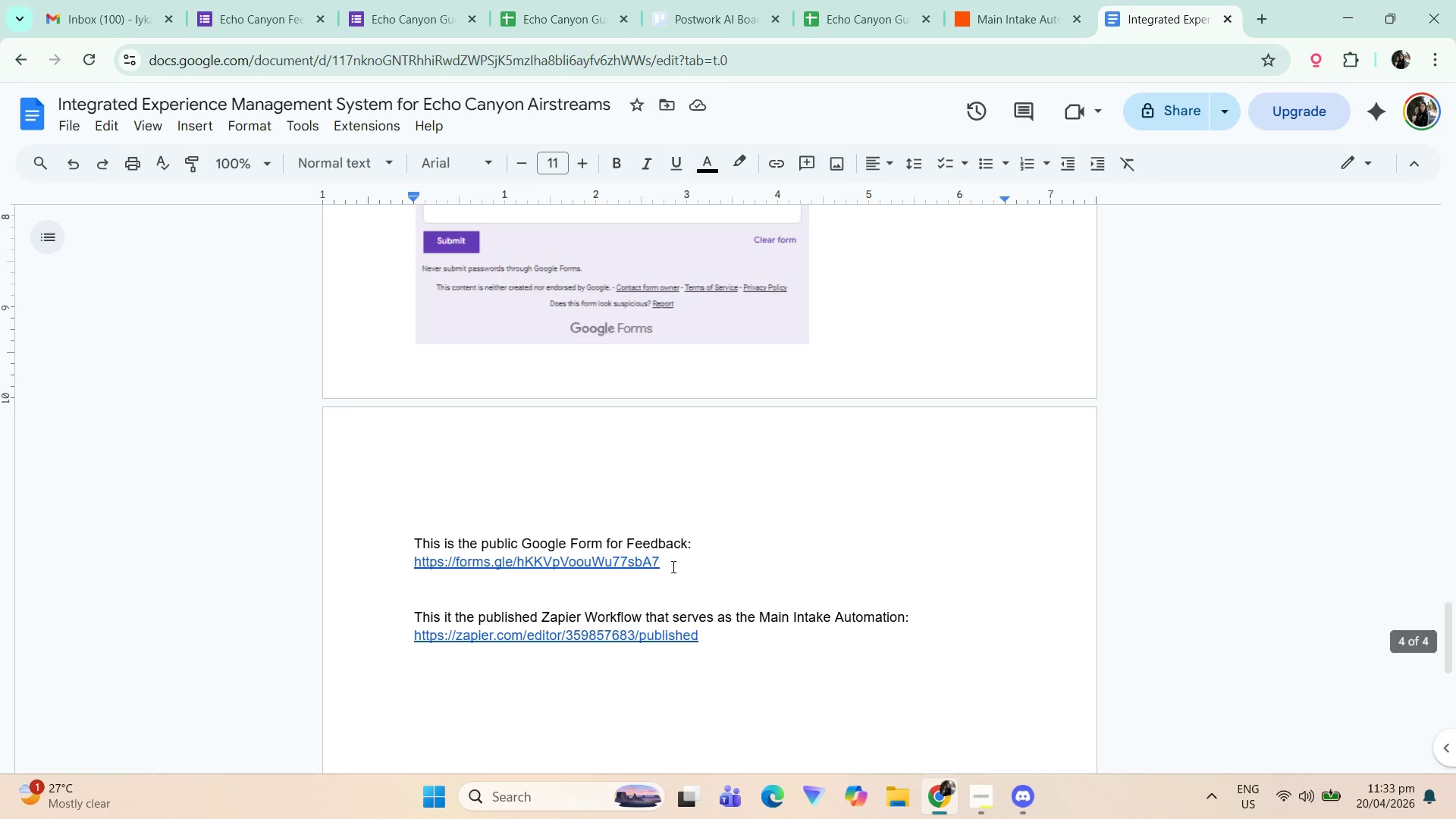 
left_click([682, 557])
 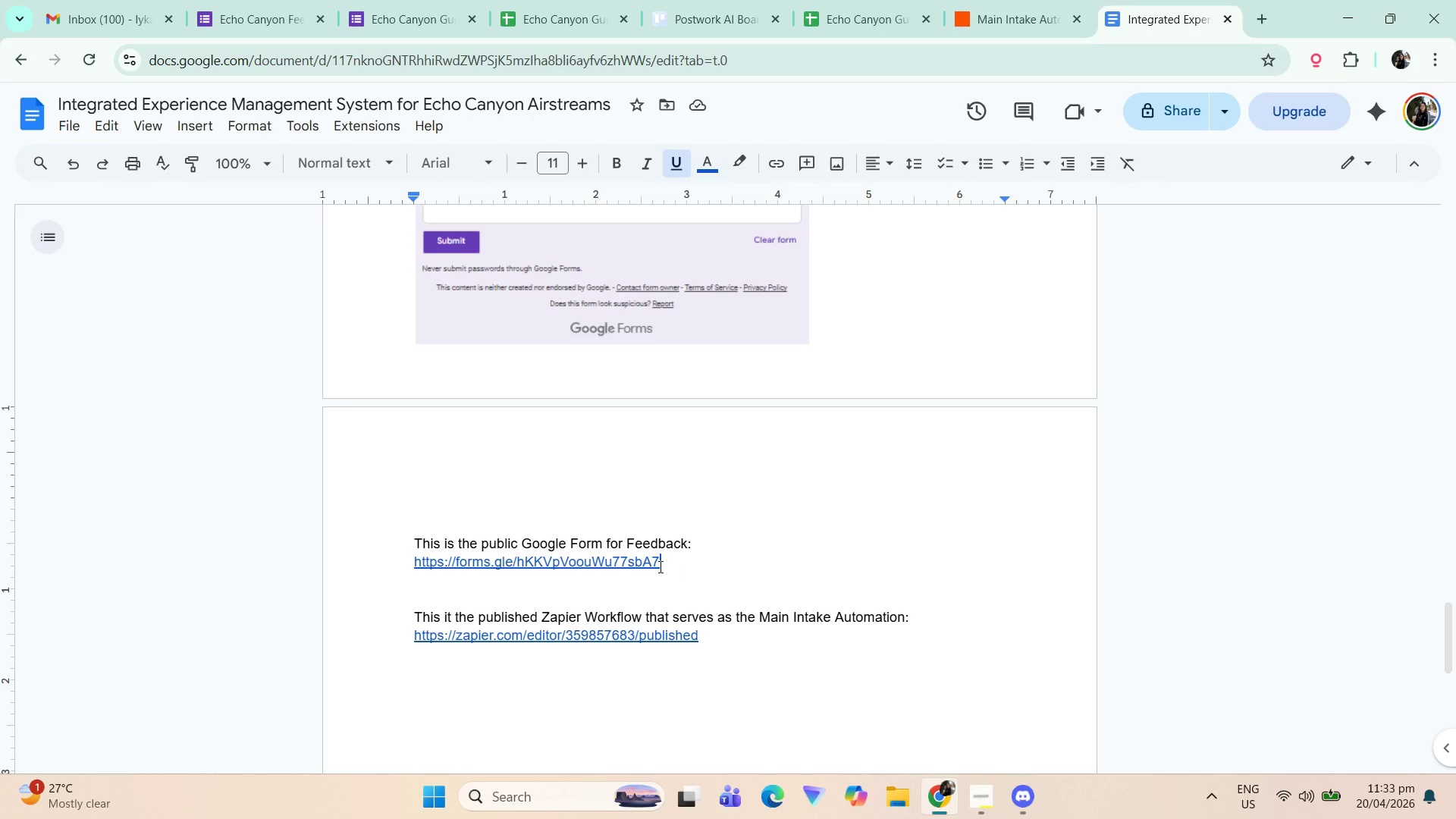 
left_click([698, 570])
 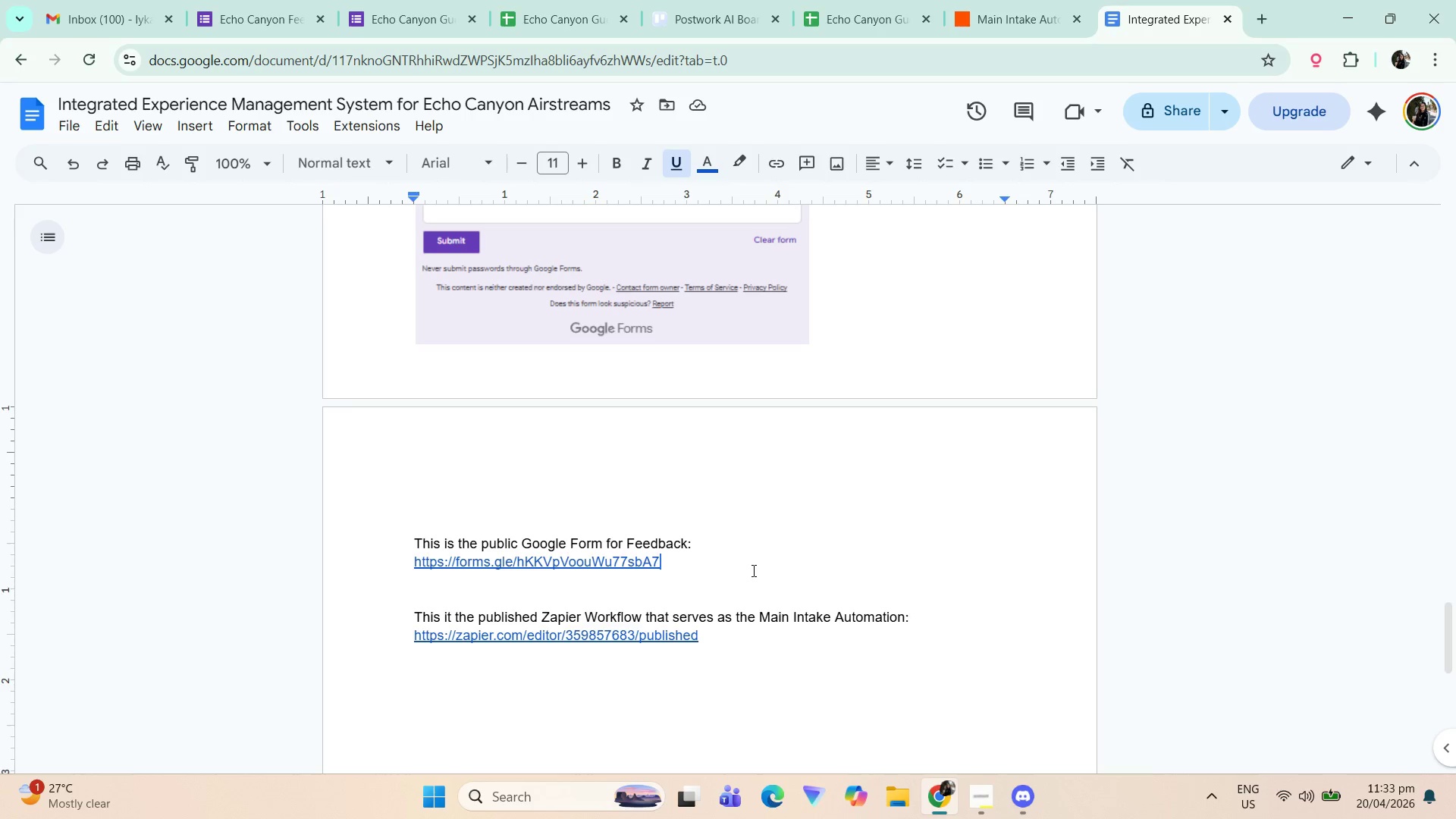 
left_click_drag(start_coordinate=[742, 570], to_coordinate=[395, 543])
 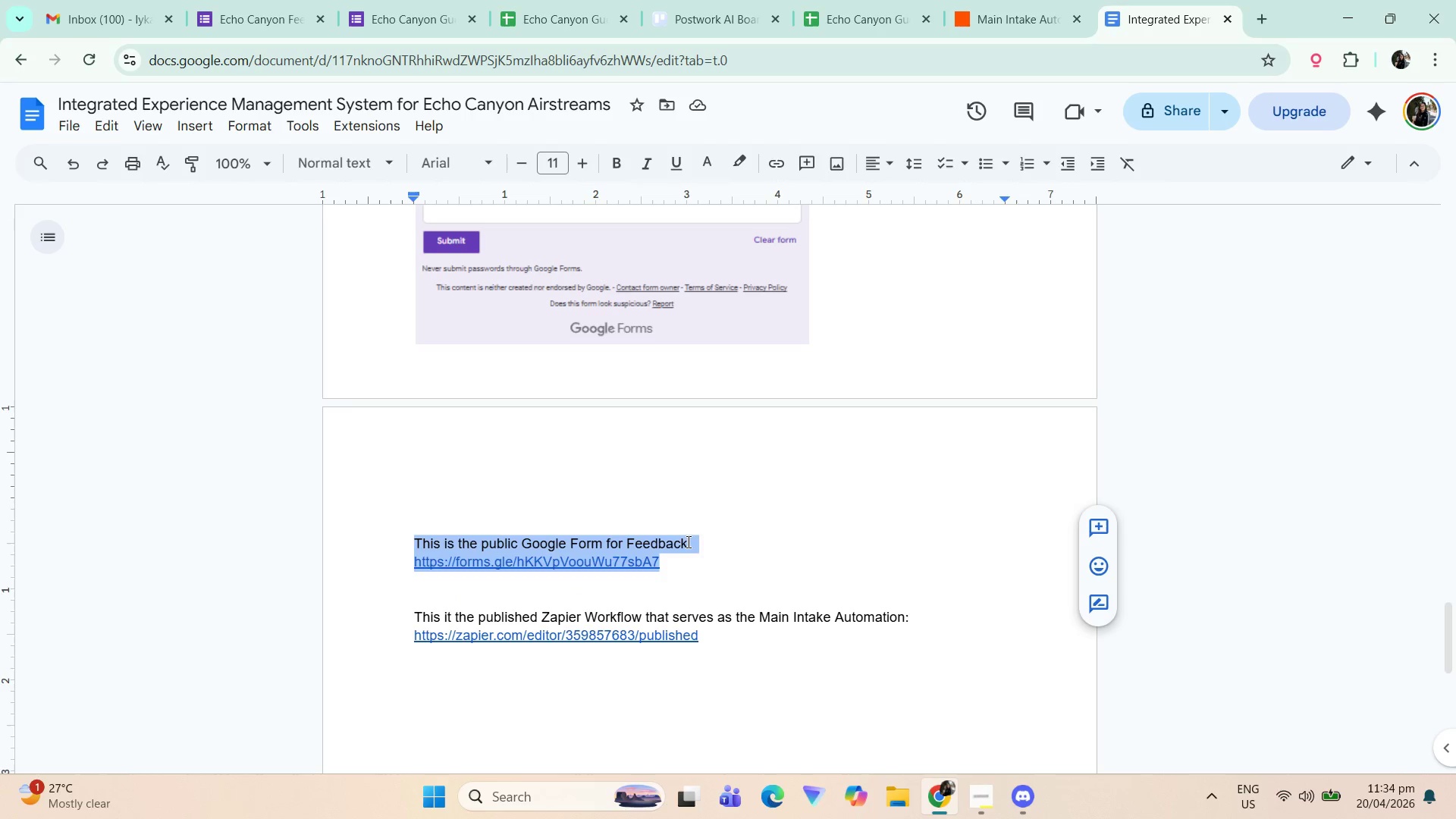 
left_click([727, 564])
 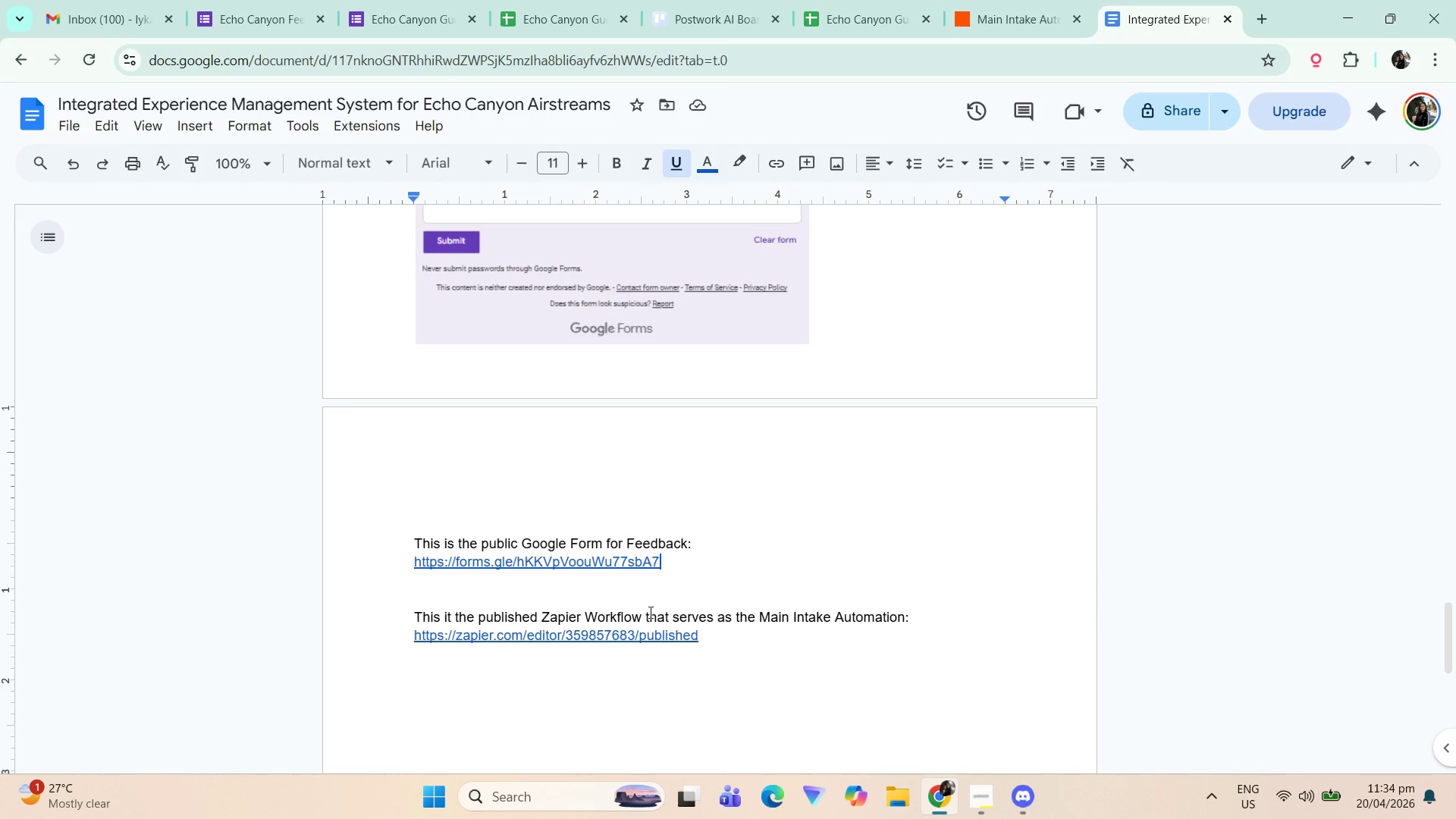 
left_click([604, 551])
 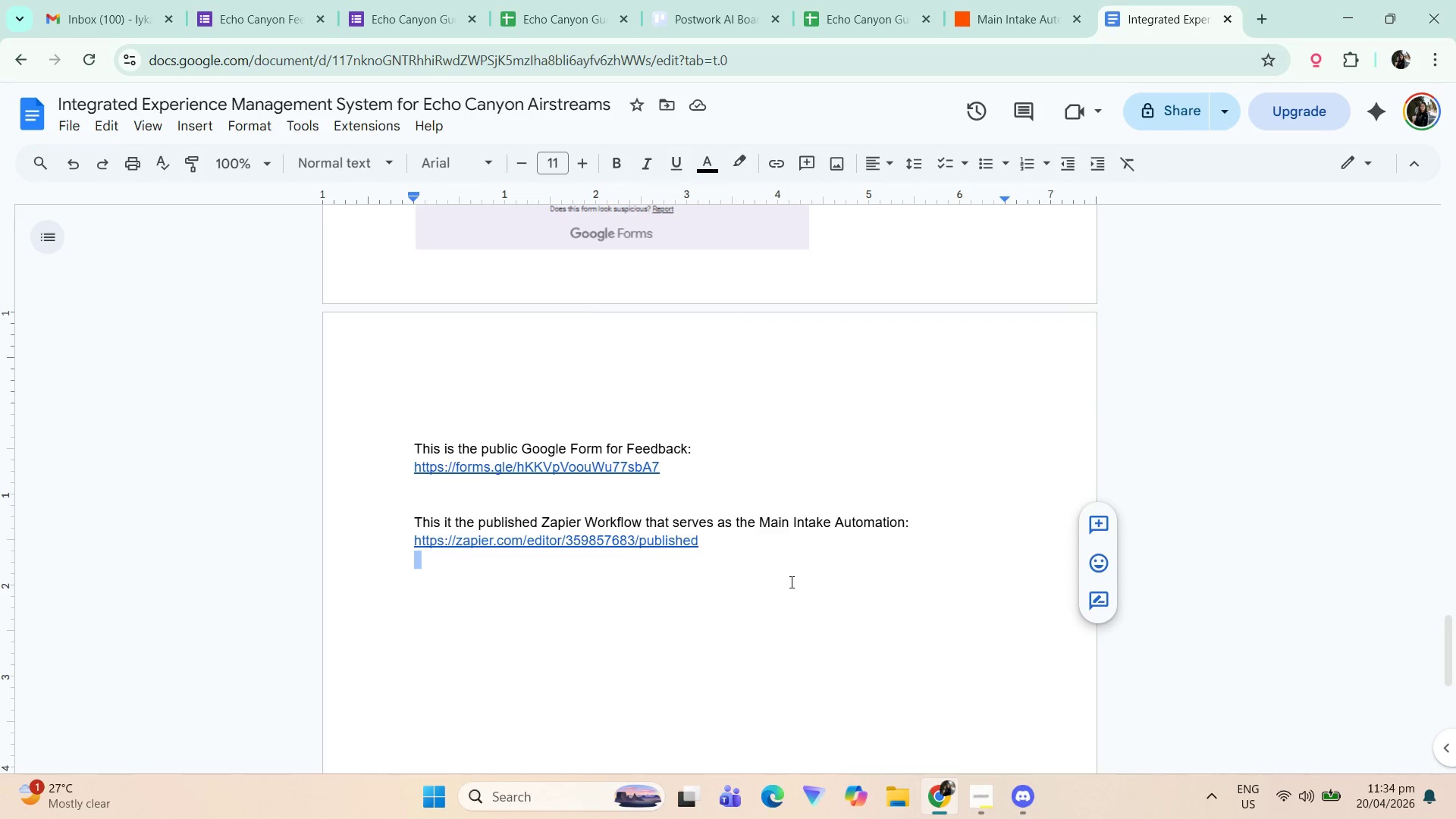 
scroll: coordinate [631, 620], scroll_direction: down, amount: 1.0
 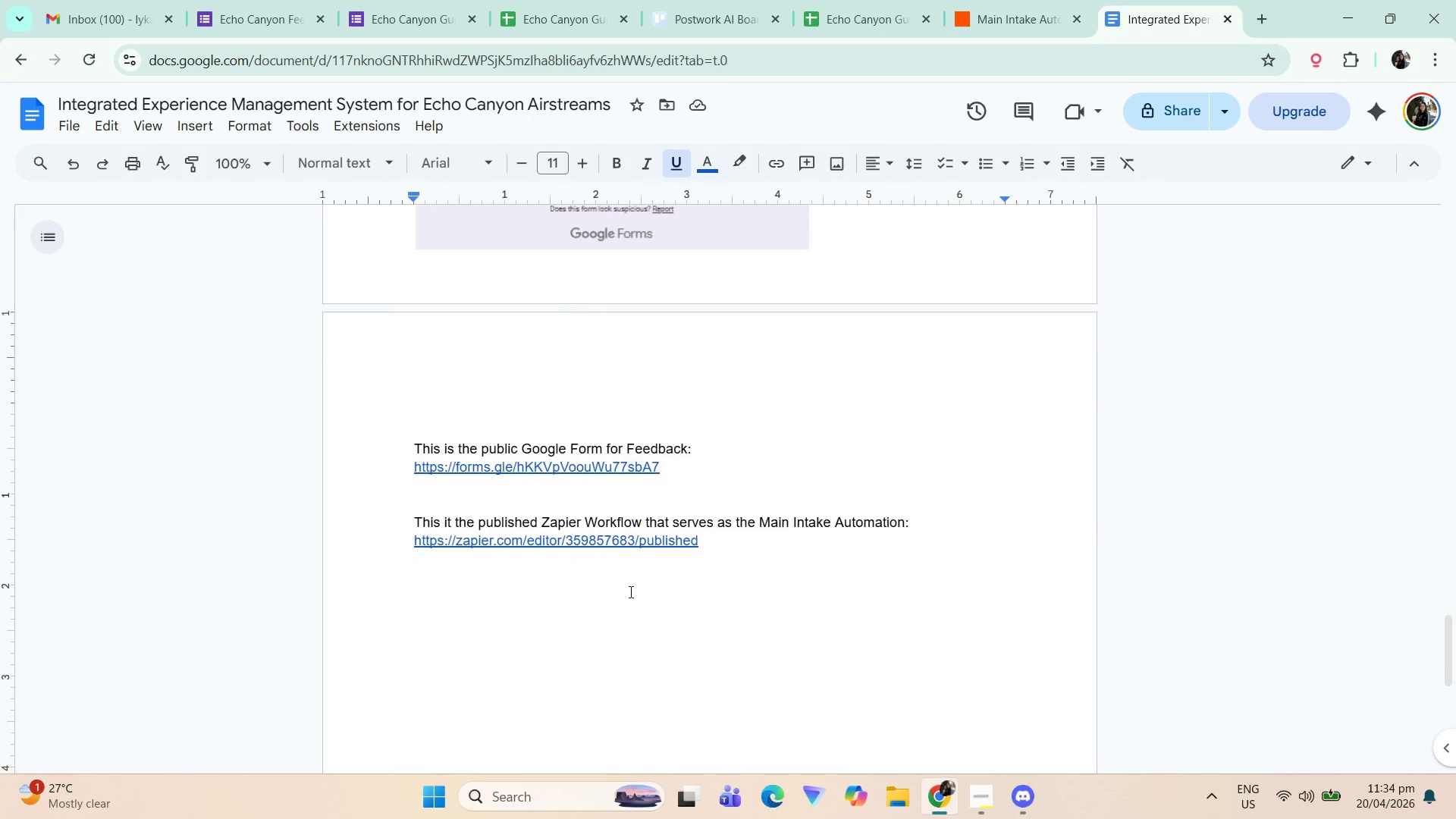 
double_click([645, 557])
 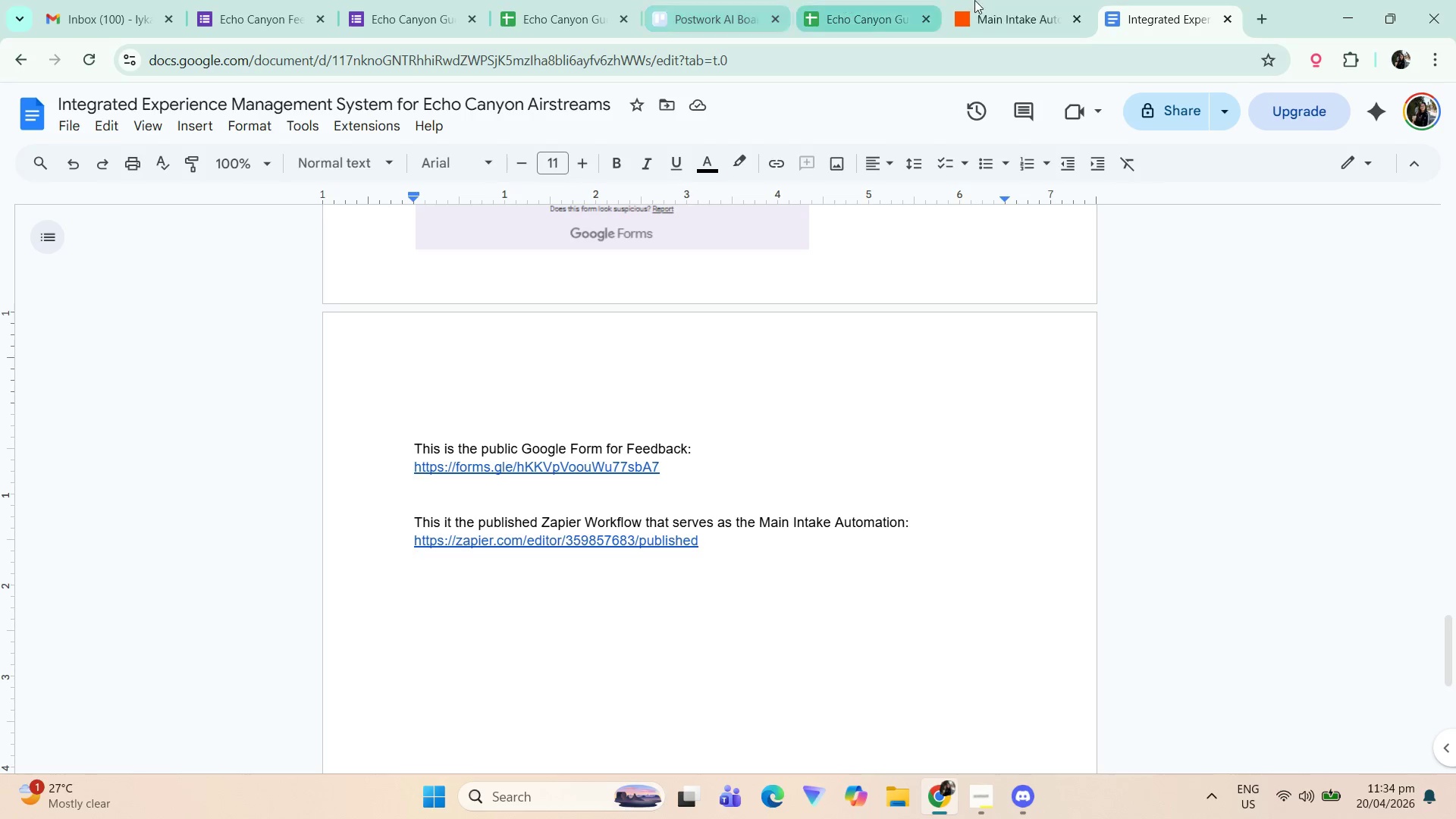 
left_click([1031, 0])
 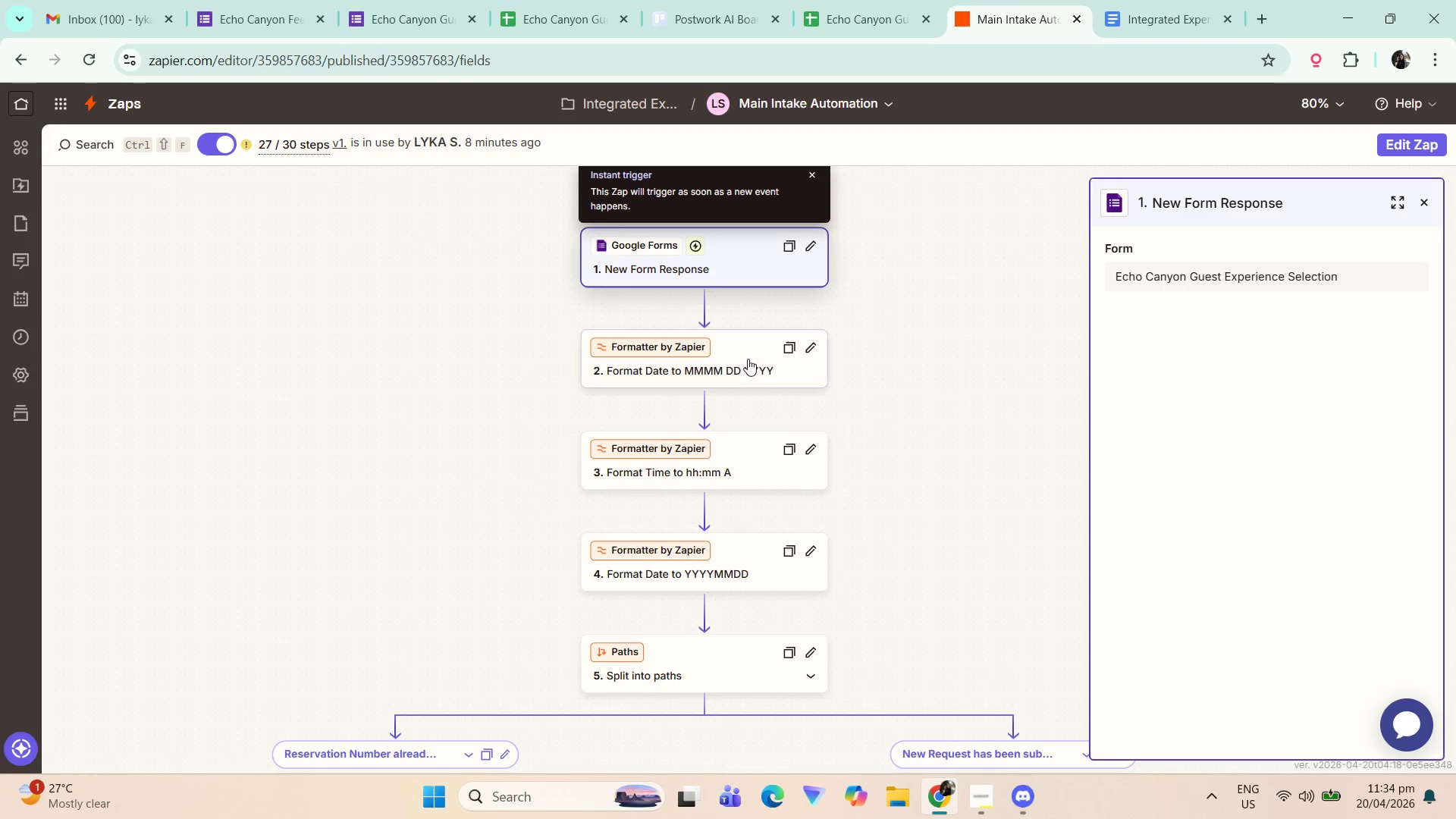 
left_click([726, 259])
 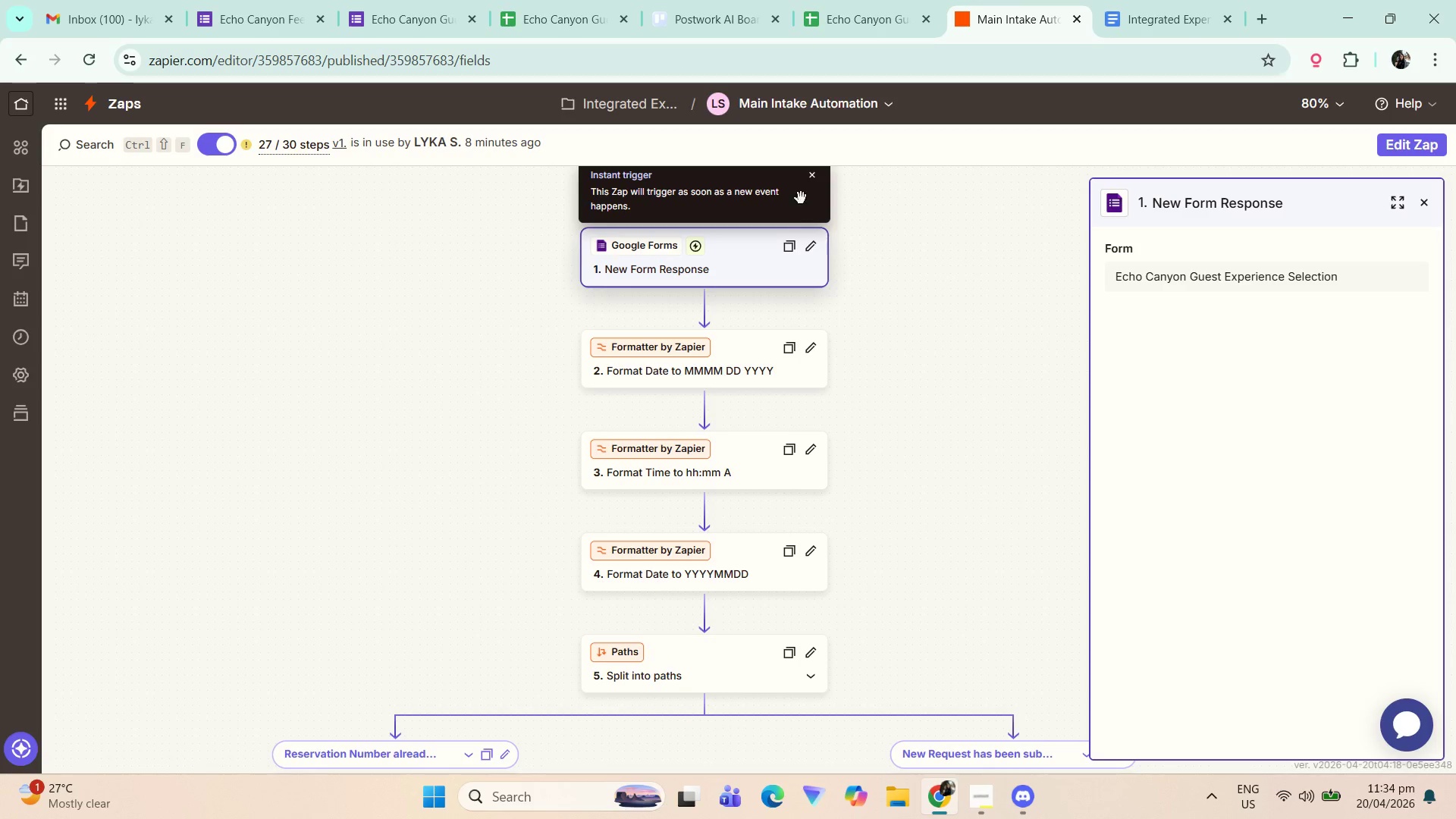 
left_click([817, 182])
 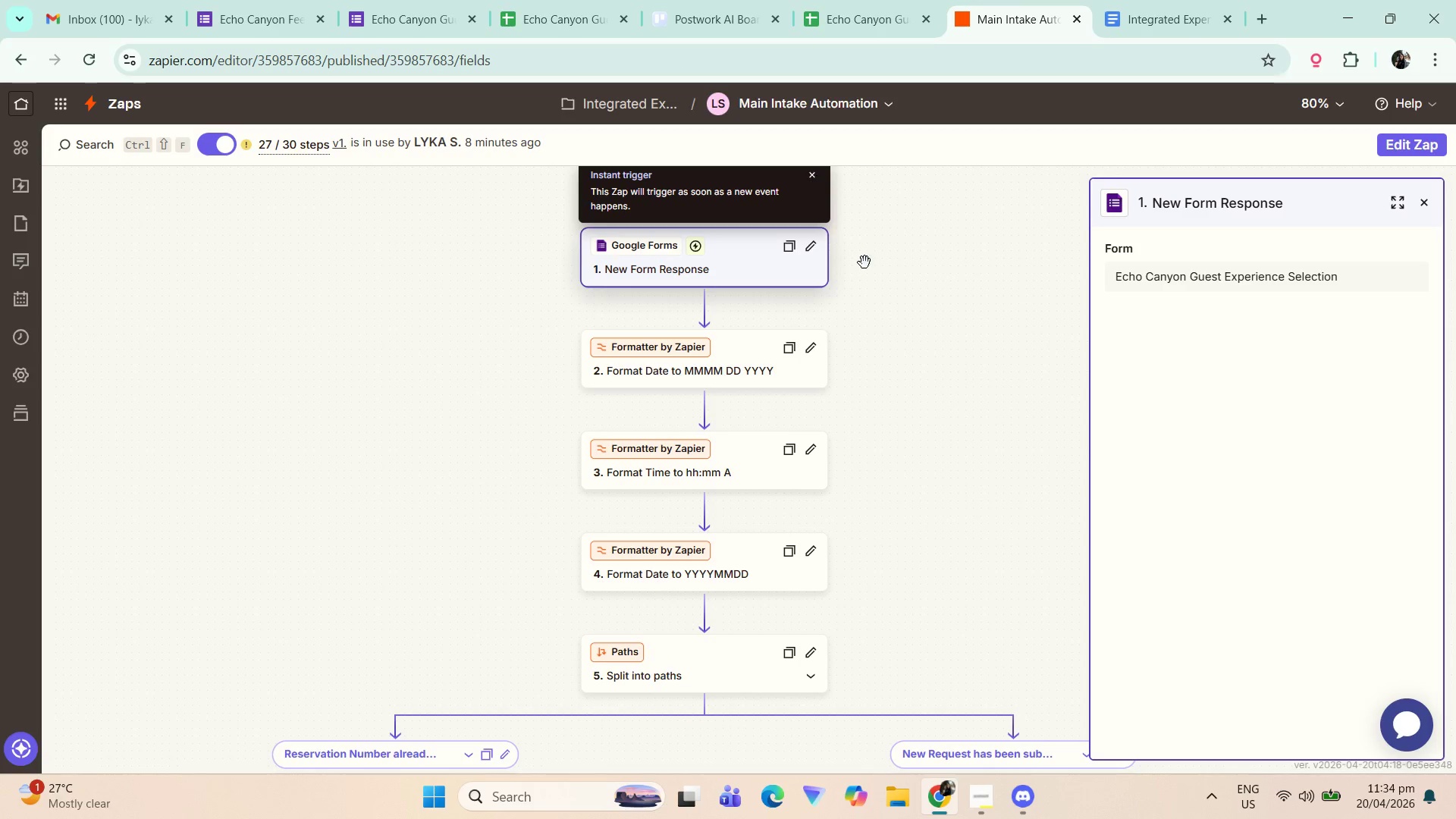 
key(Control+ControlLeft)
 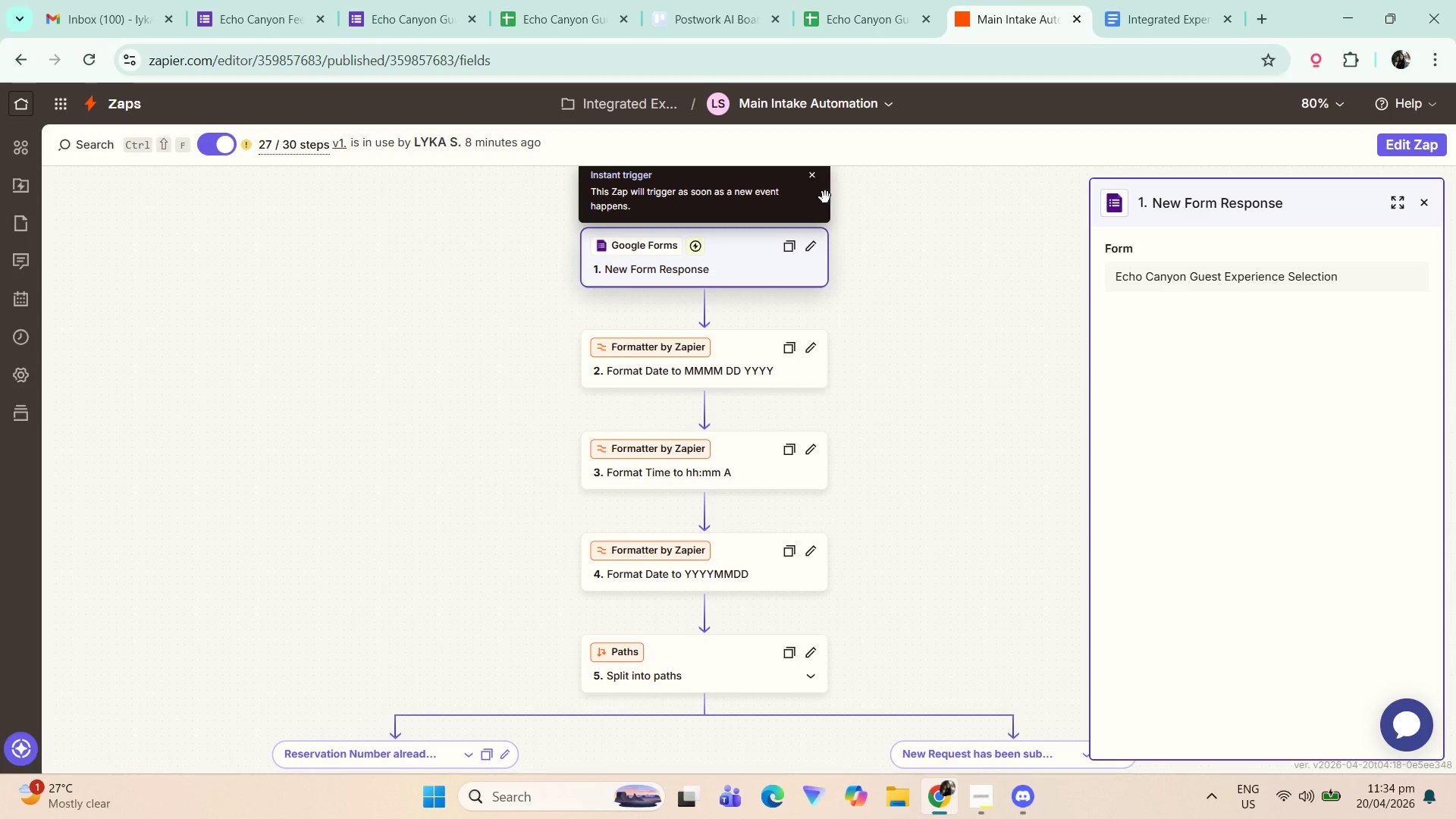 
left_click([806, 179])
 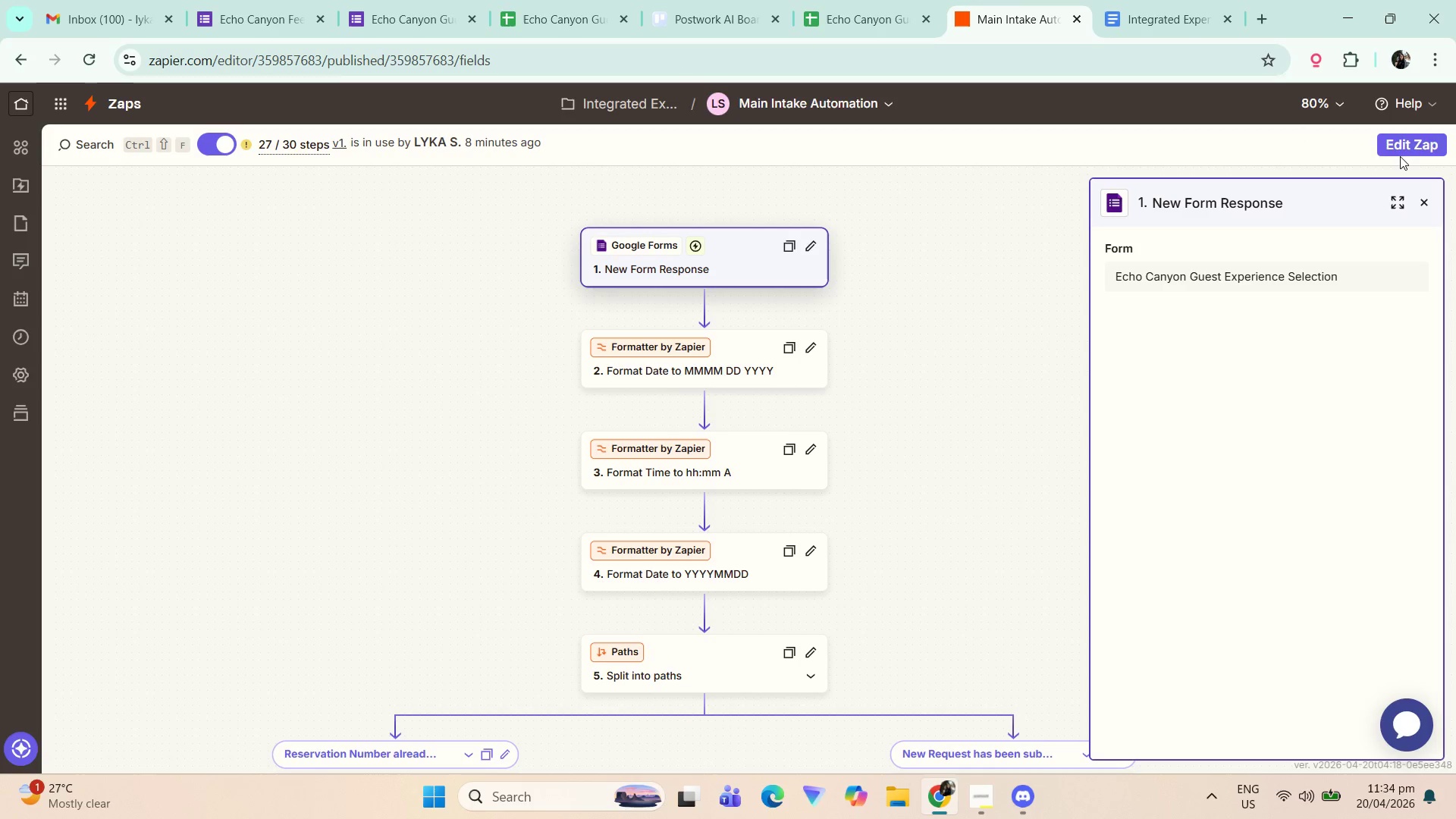 
double_click([1395, 142])
 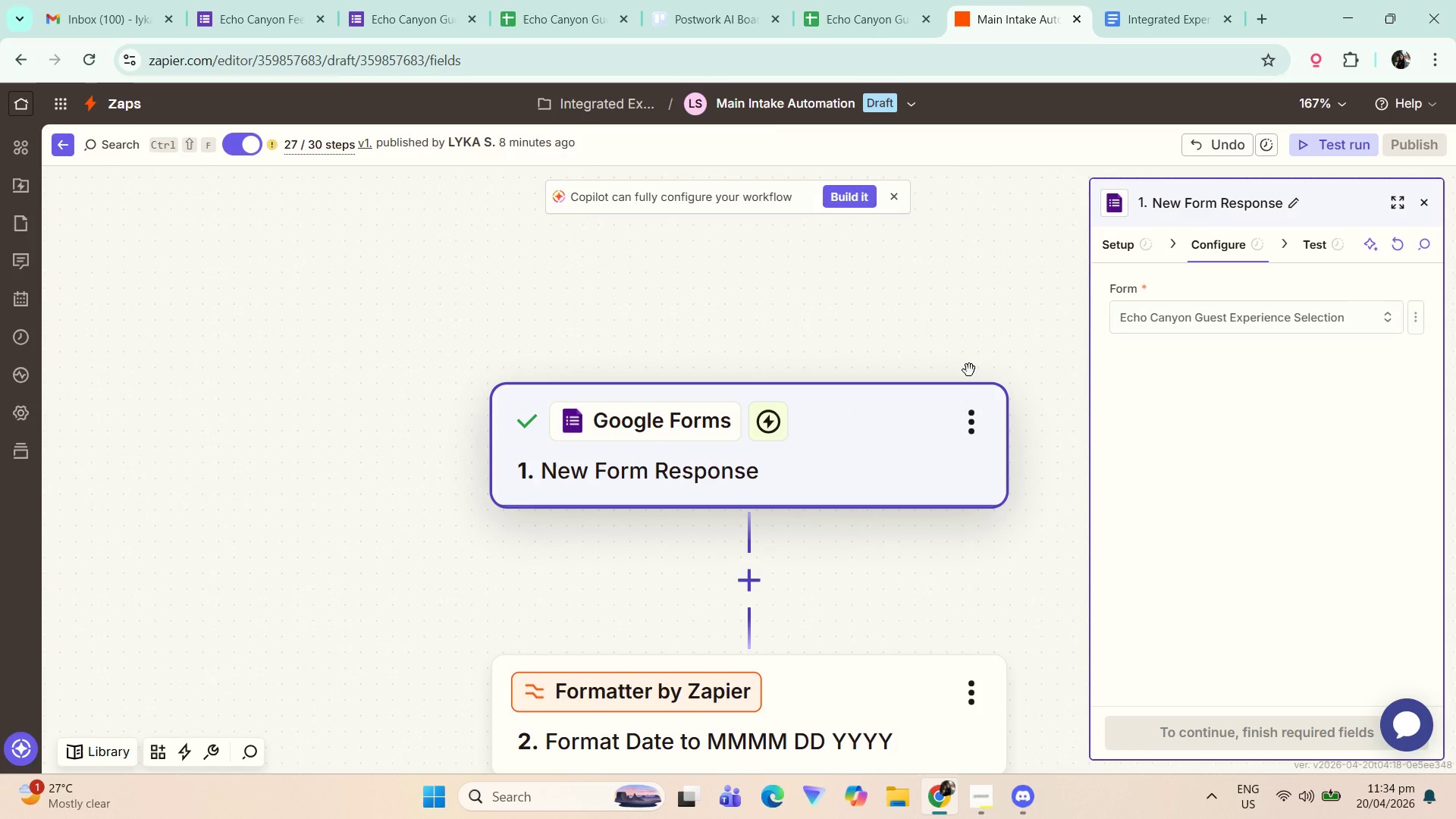 
left_click_drag(start_coordinate=[875, 541], to_coordinate=[814, 410])
 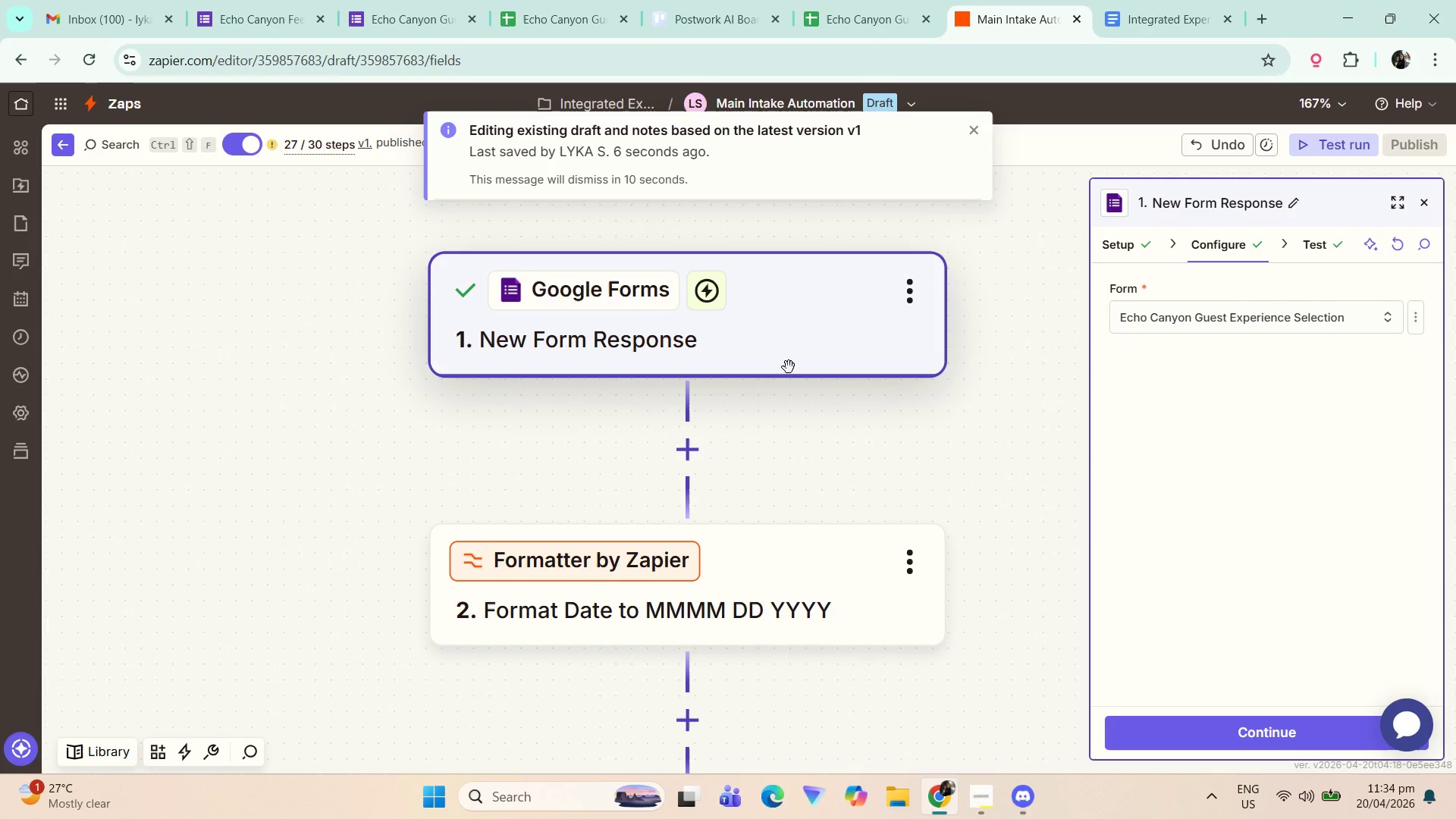 
left_click([785, 309])
 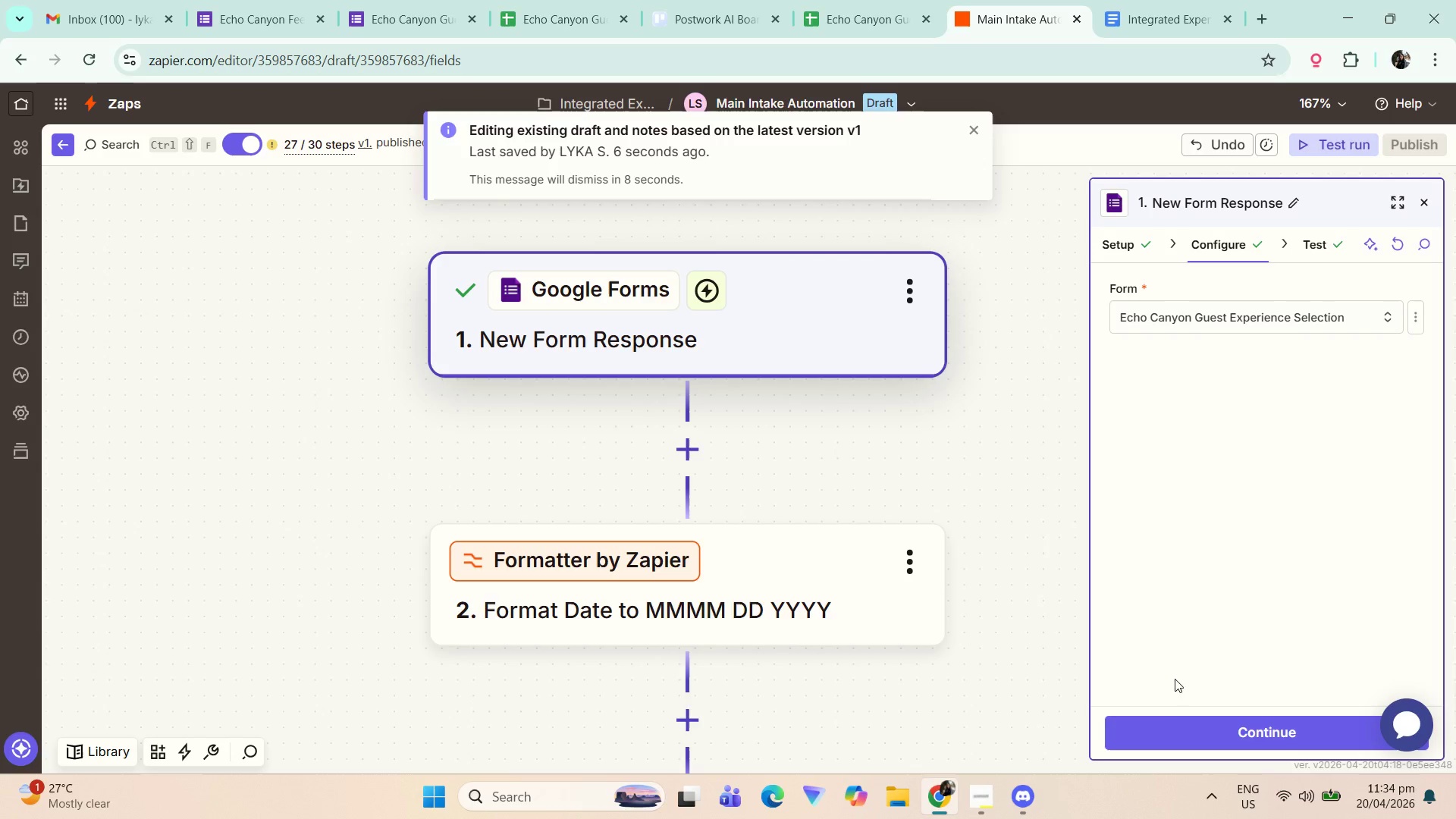 
left_click([1264, 726])
 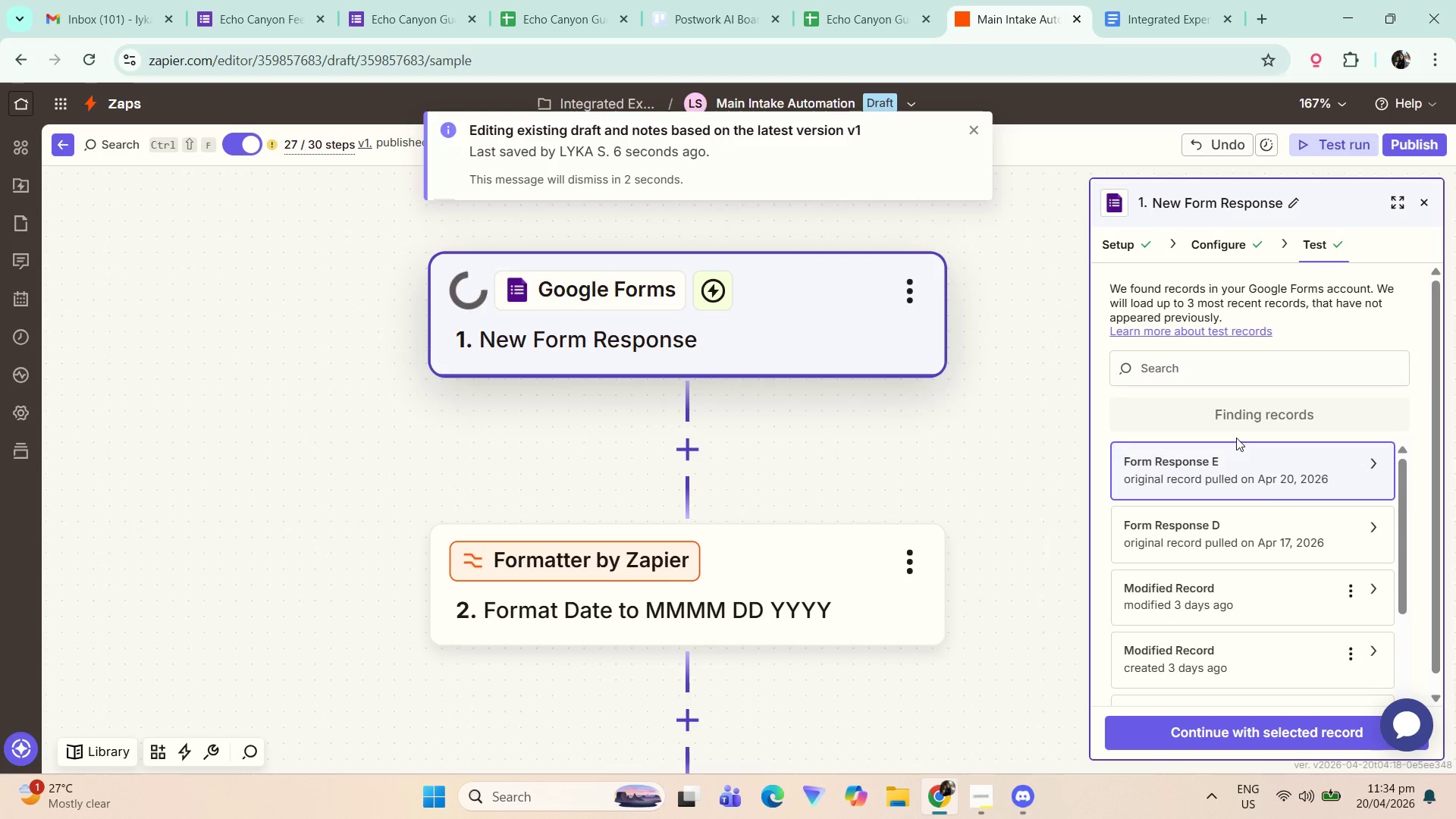 
wait(7.78)
 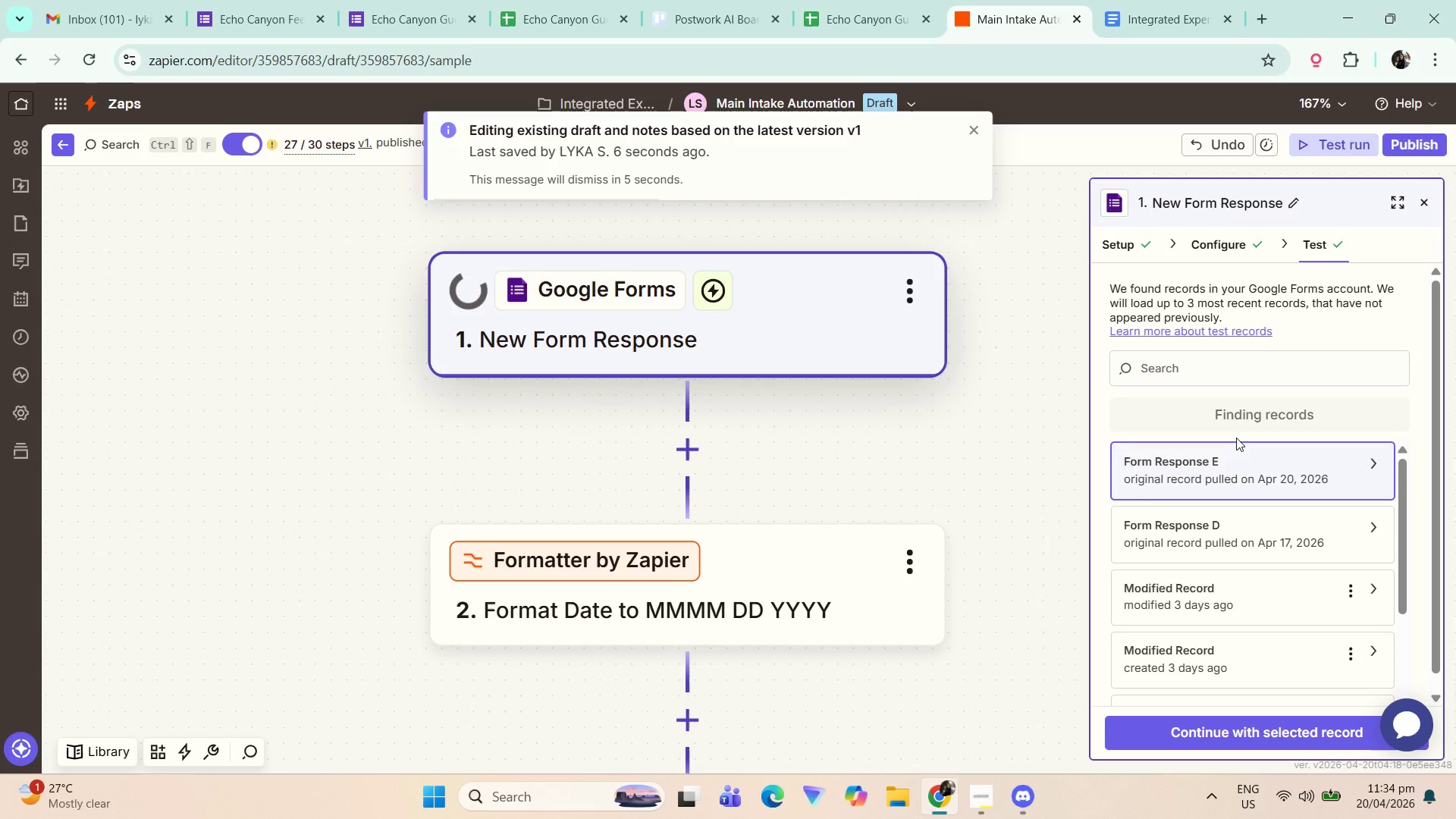 
left_click([1216, 466])
 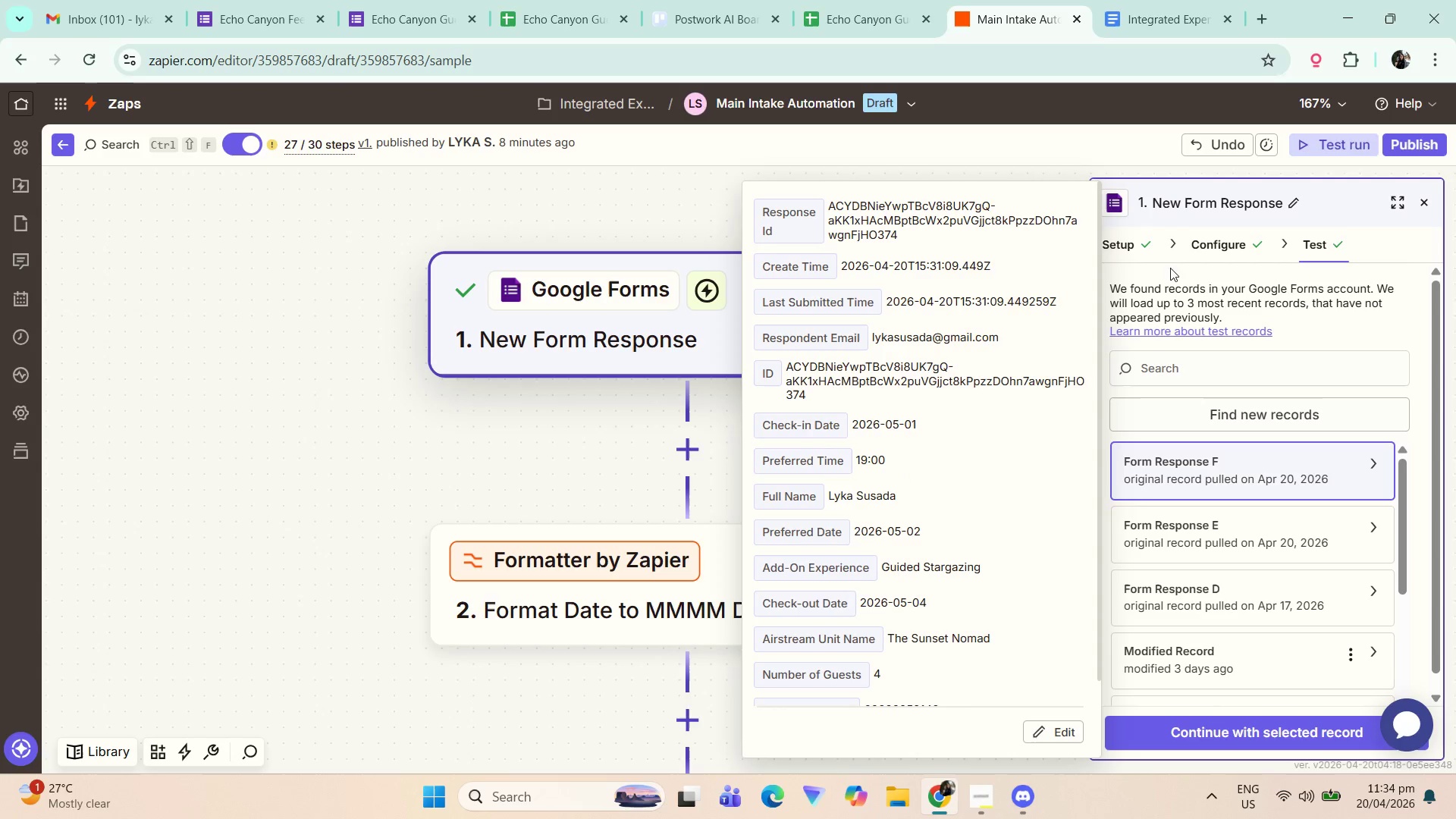 
left_click([1214, 235])
 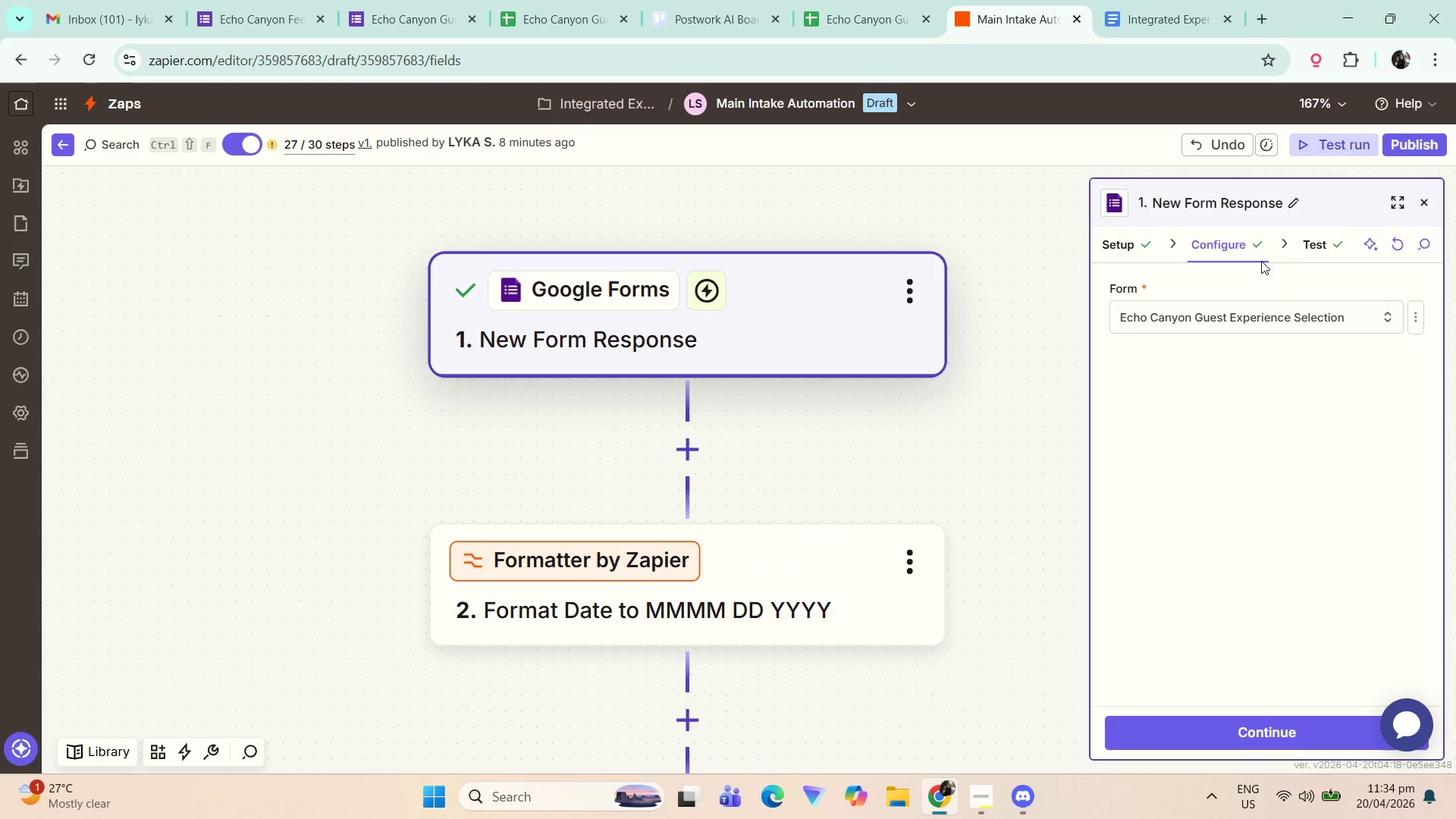 
left_click([1312, 239])
 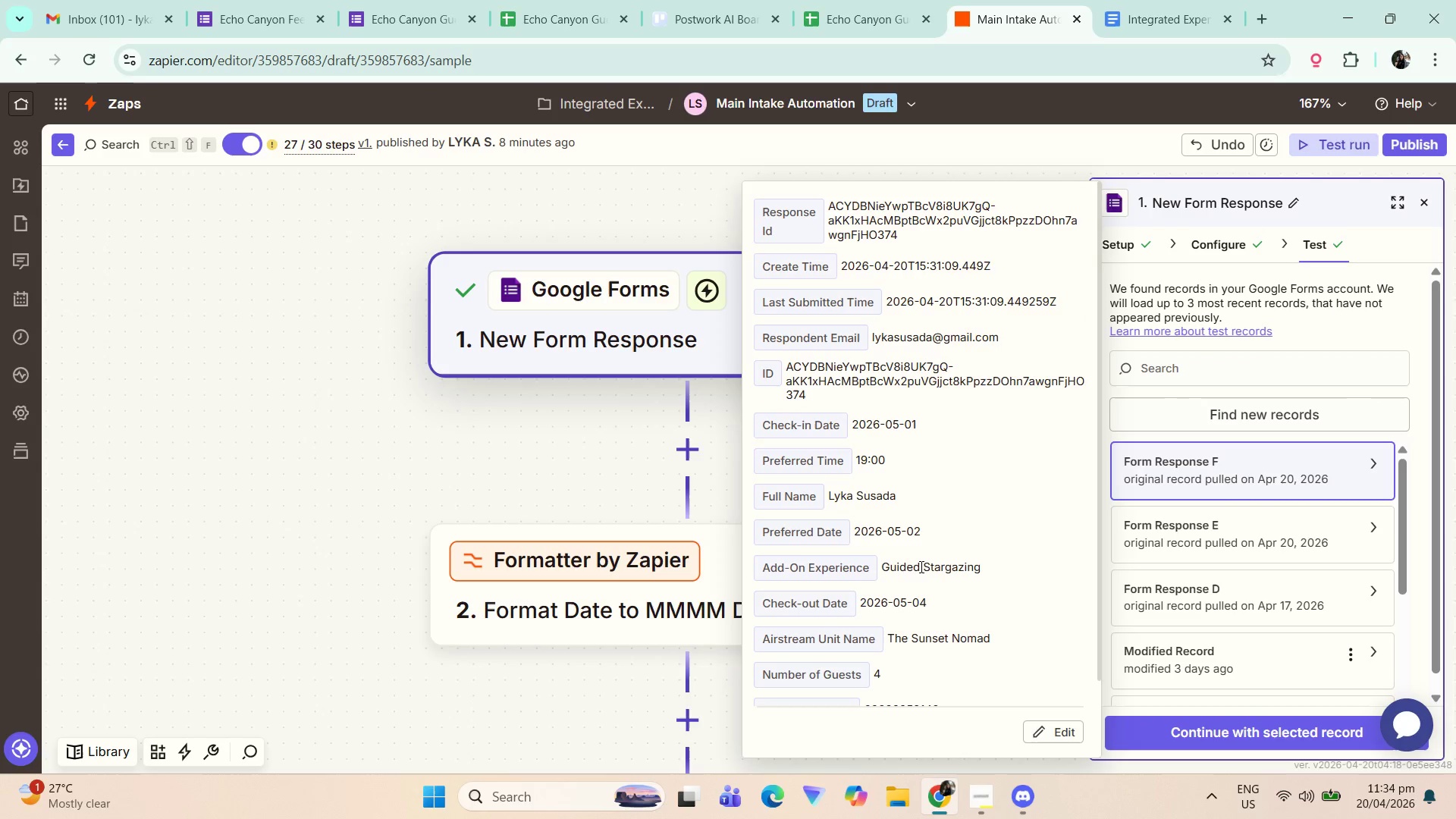 
scroll: coordinate [939, 613], scroll_direction: down, amount: 3.0
 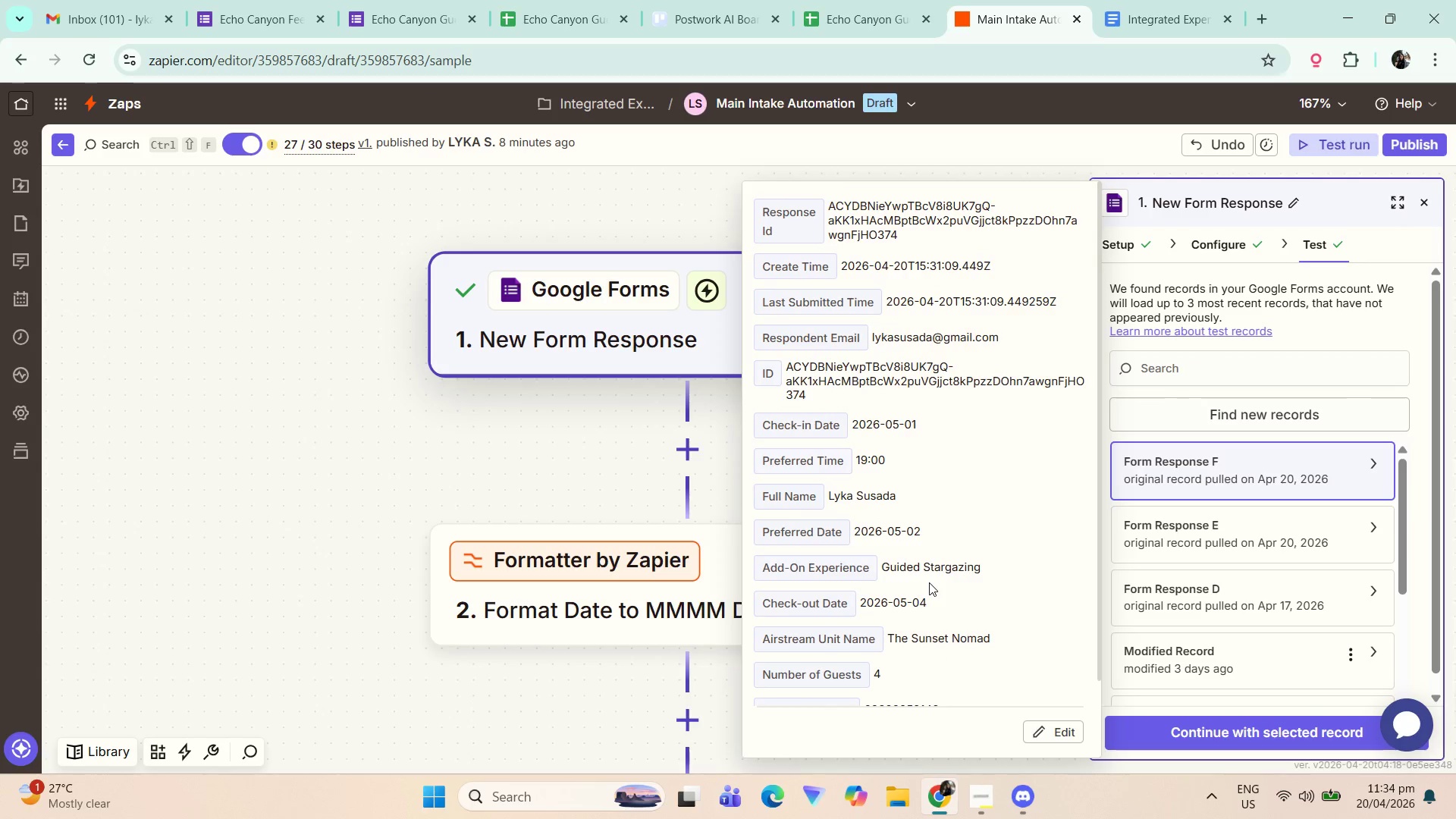 
hold_key(key=MetaLeft, duration=0.39)
 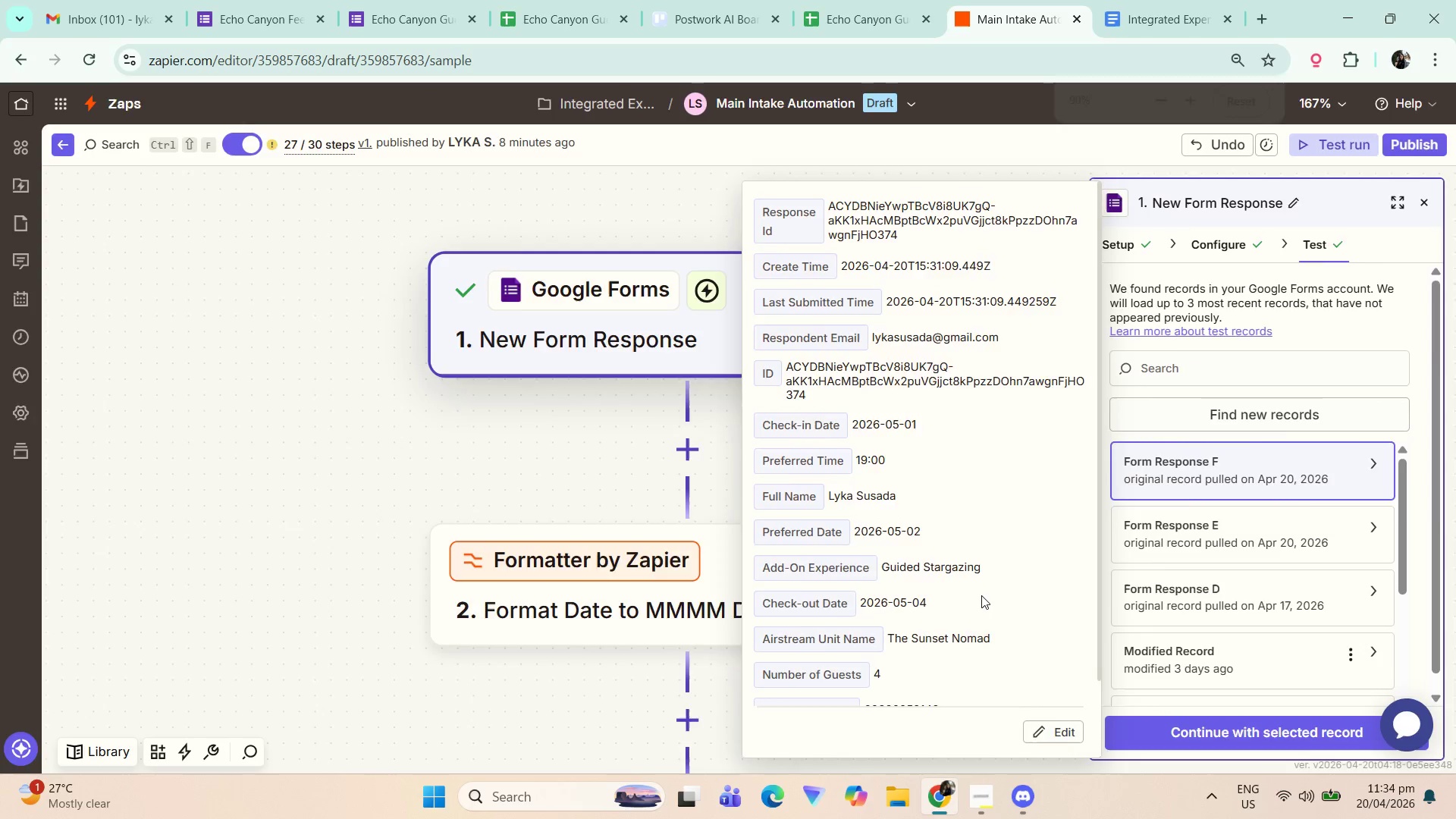 
key(Meta+Shift+ShiftLeft)
 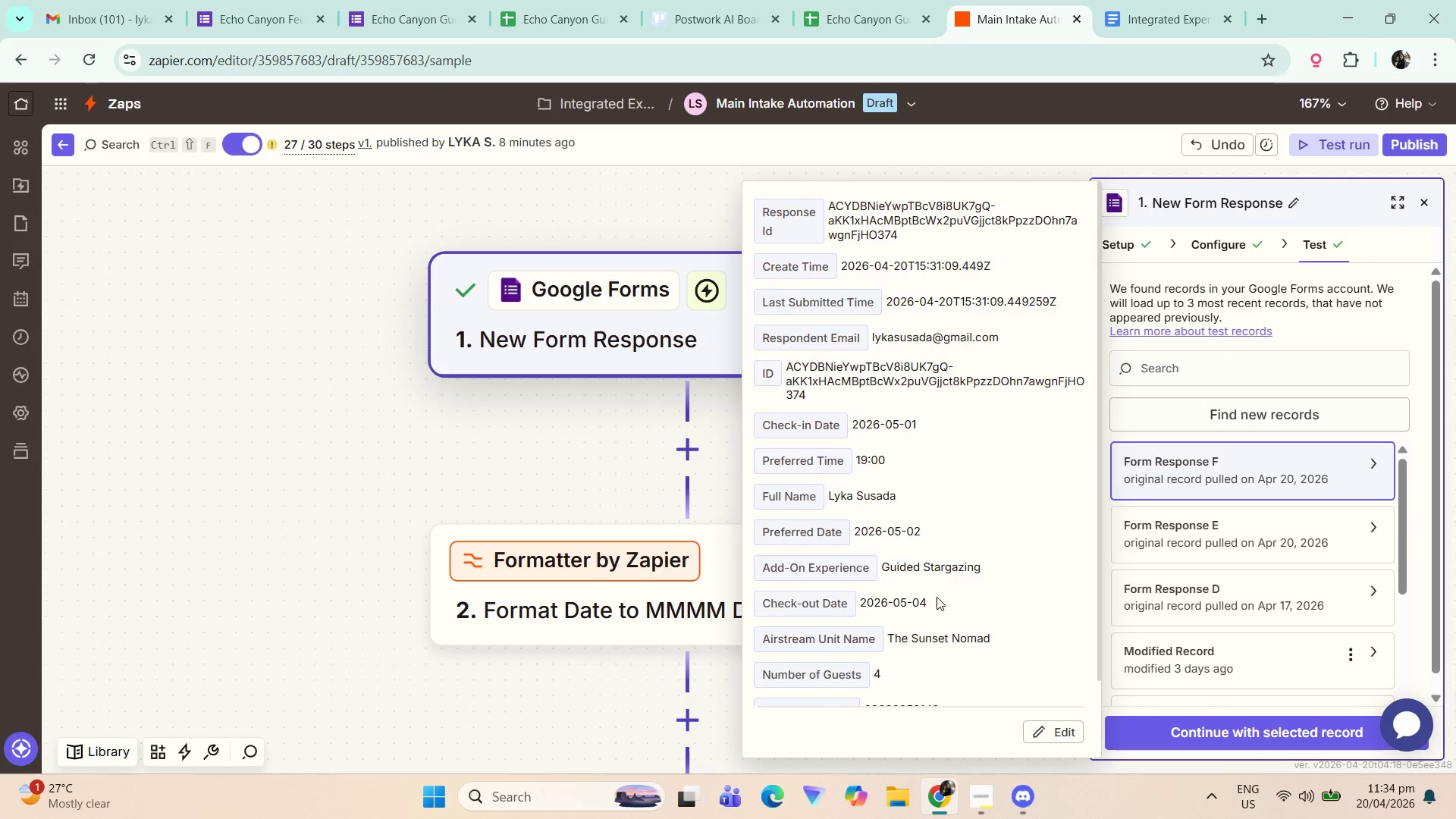 
hold_key(key=ControlLeft, duration=0.39)
scroll: coordinate [1028, 598], scroll_direction: down, amount: 2.0
 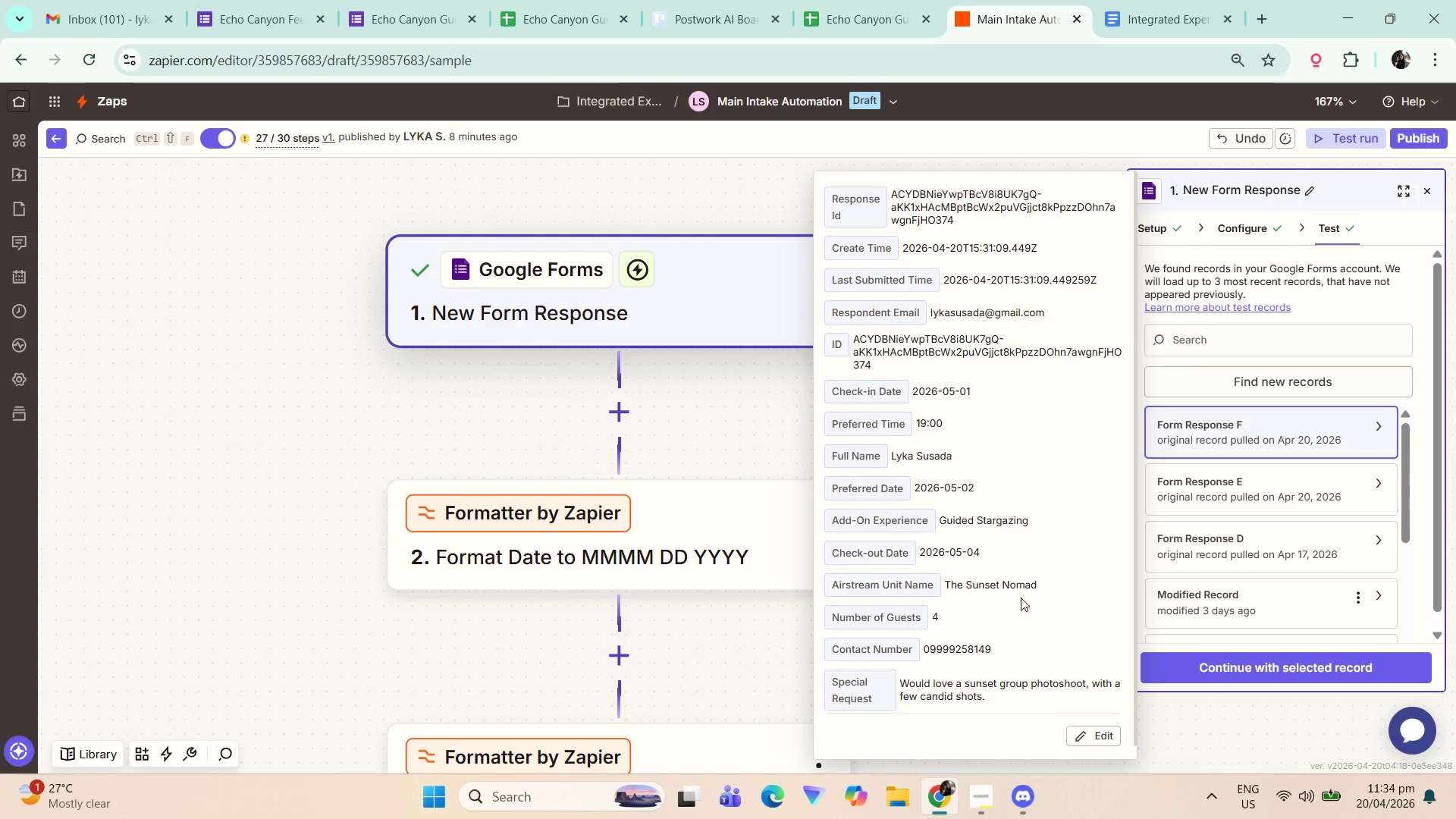 
key(Meta+Shift+S)
 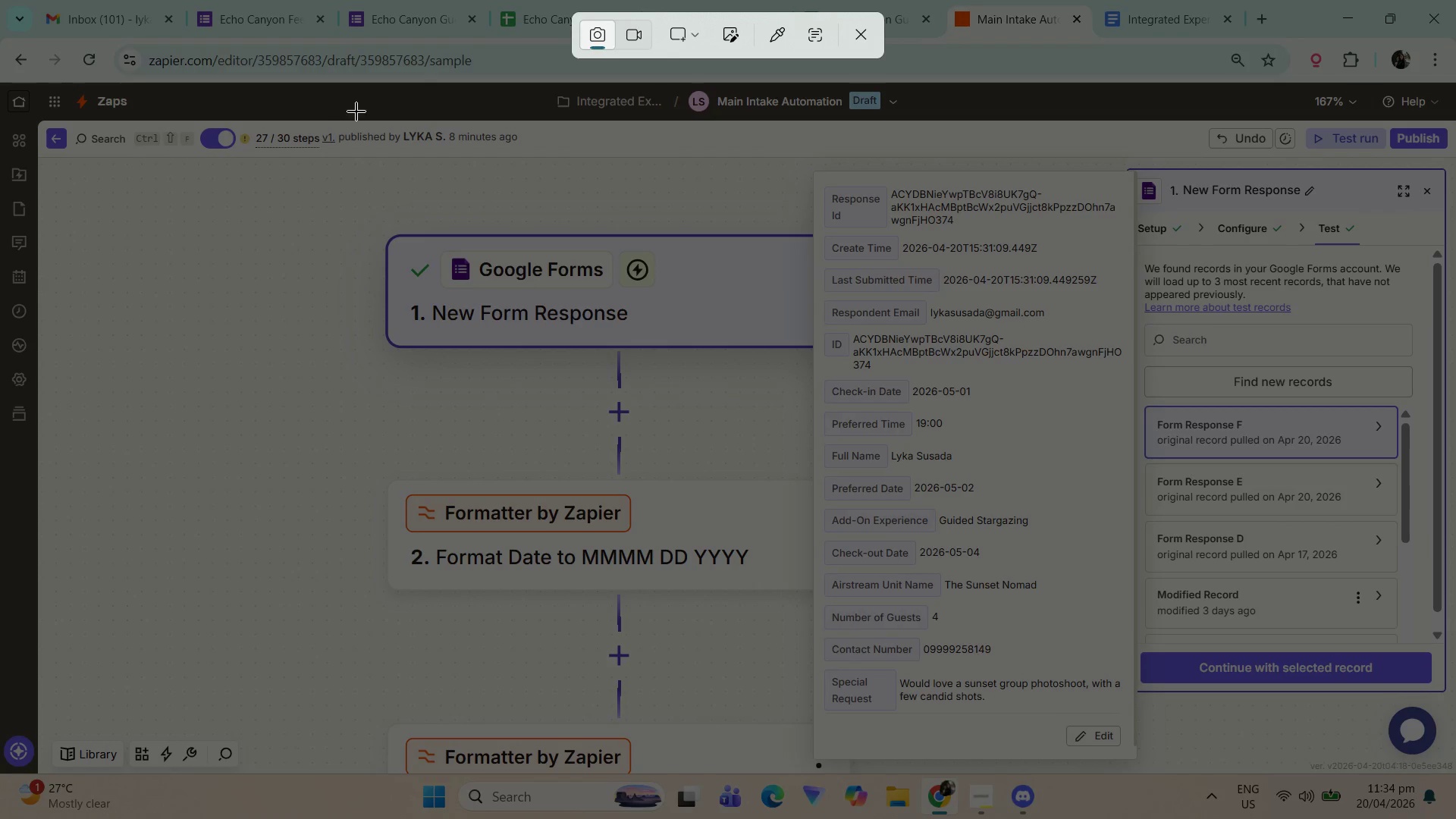 
left_click_drag(start_coordinate=[370, 159], to_coordinate=[1455, 774])
 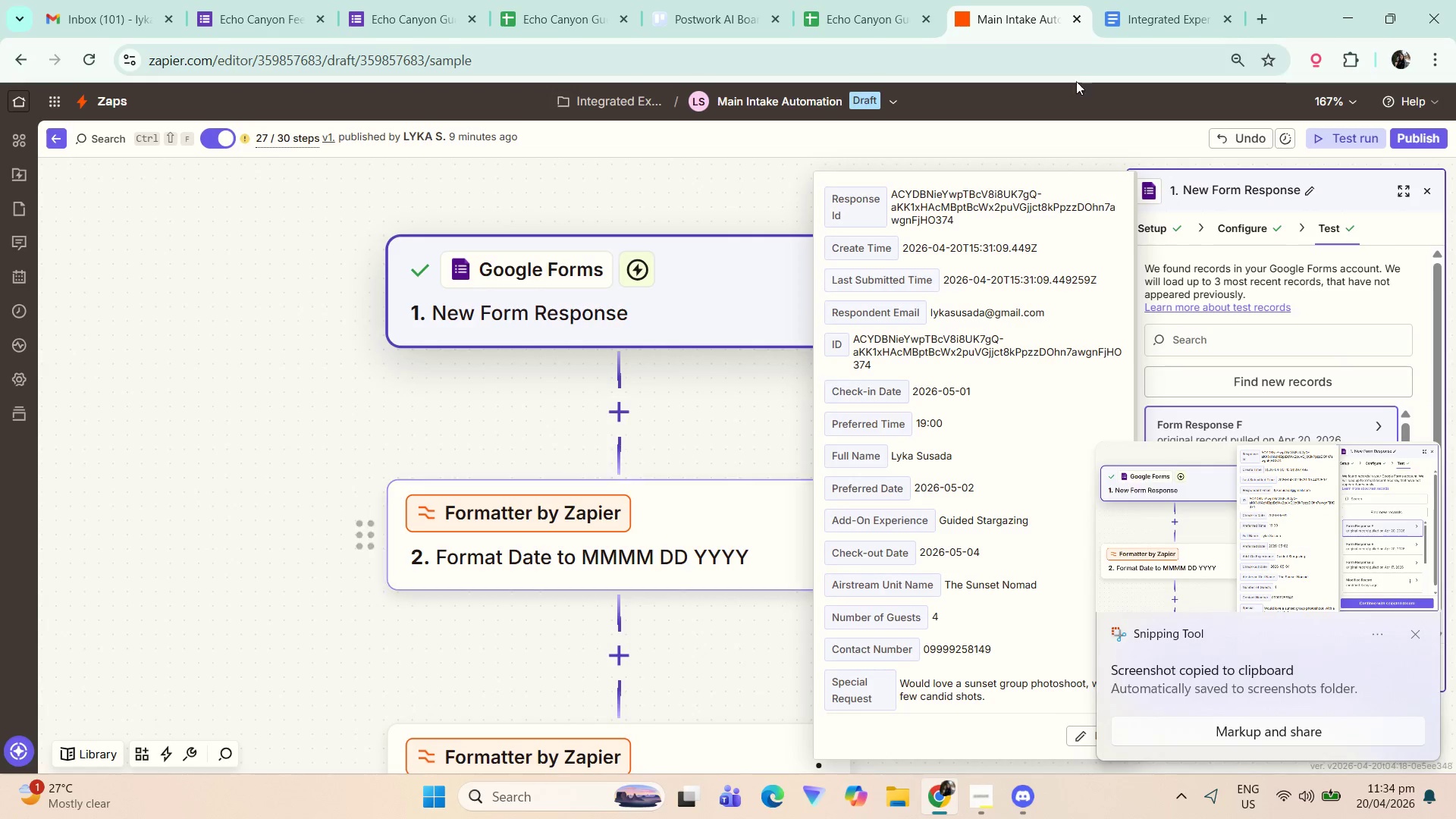 
left_click([1176, 0])
 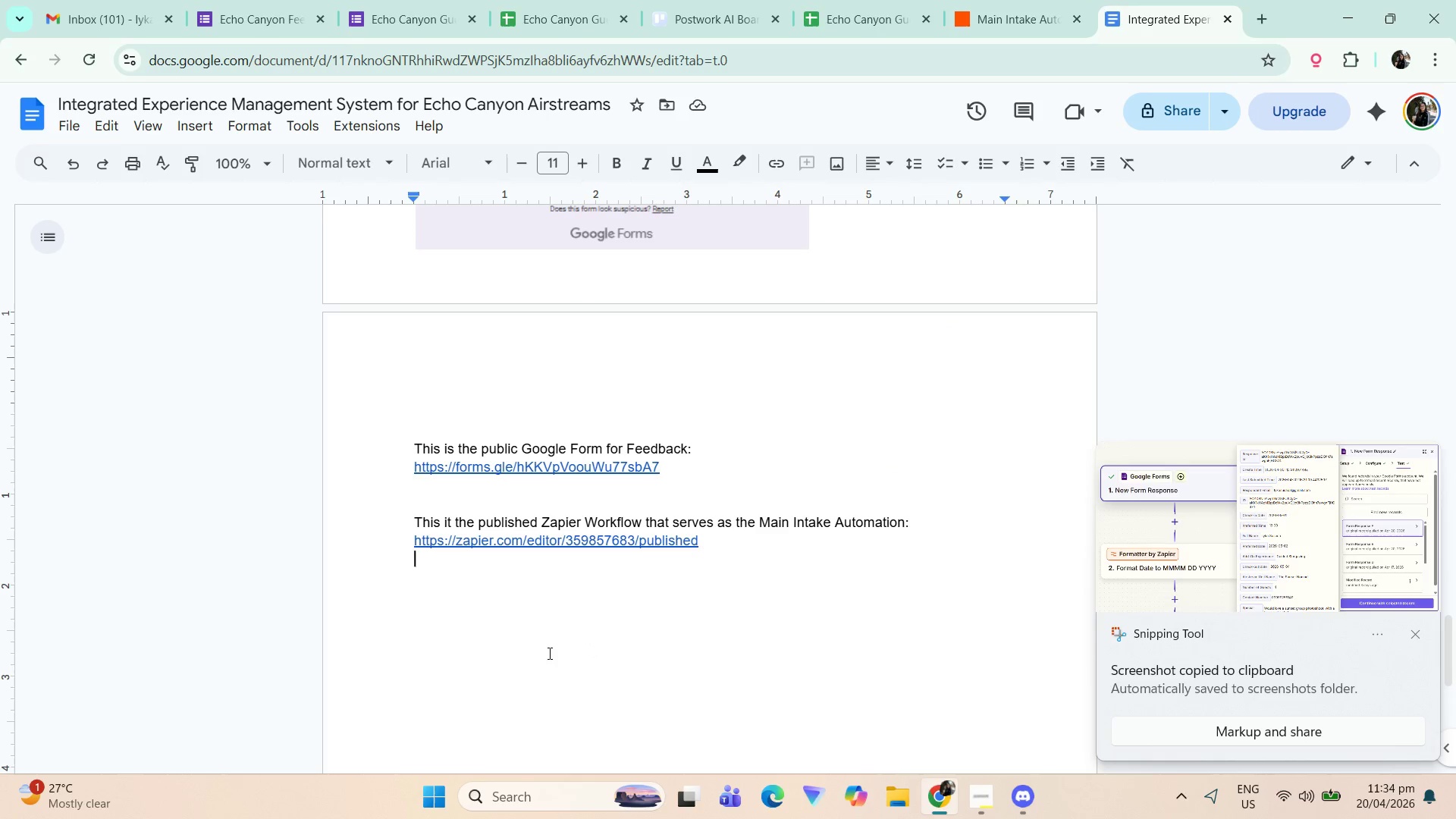 
key(Enter)
 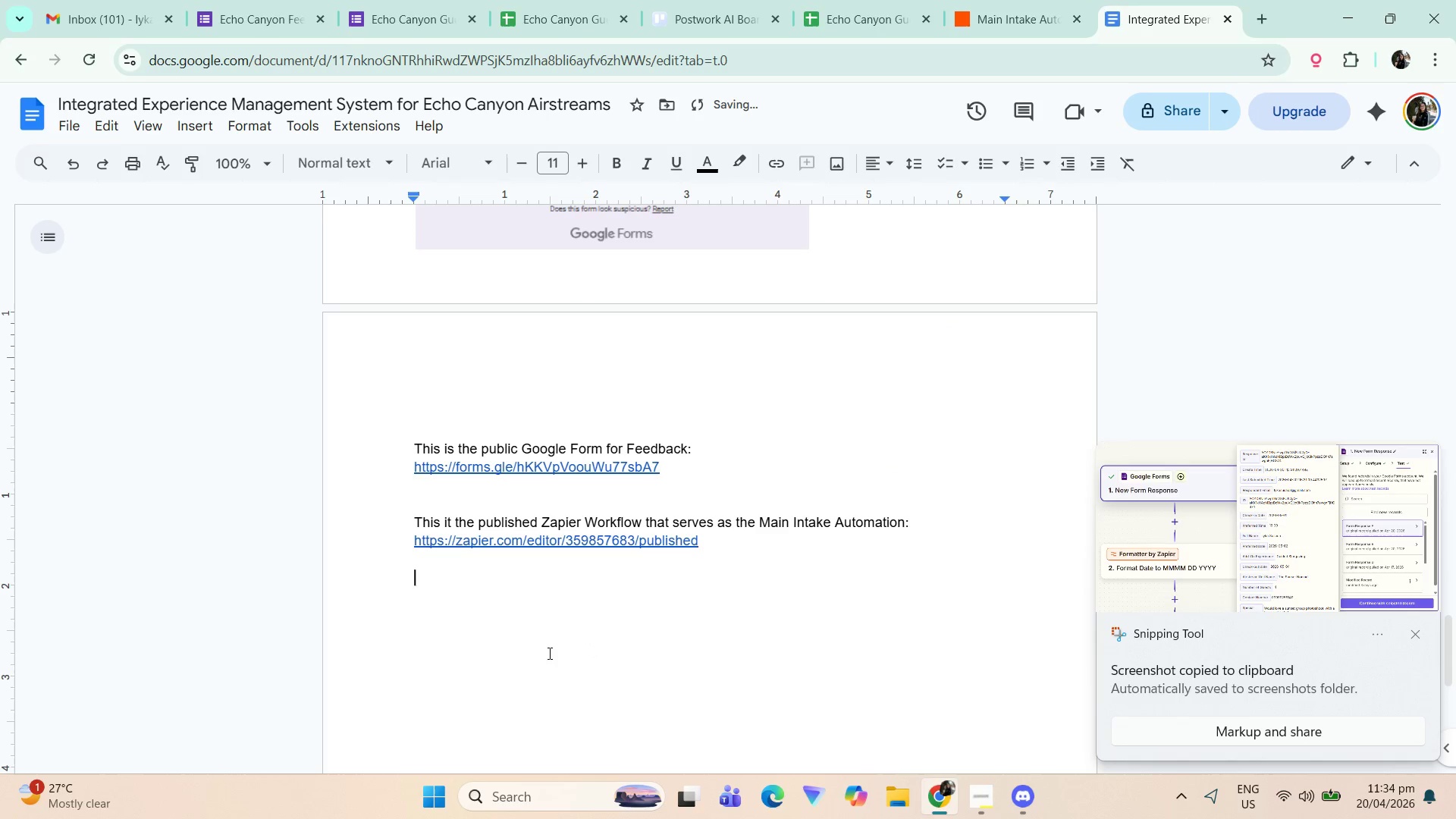 
type(This the a )
key(Backspace)
key(Backspace)
type(a trigger )
 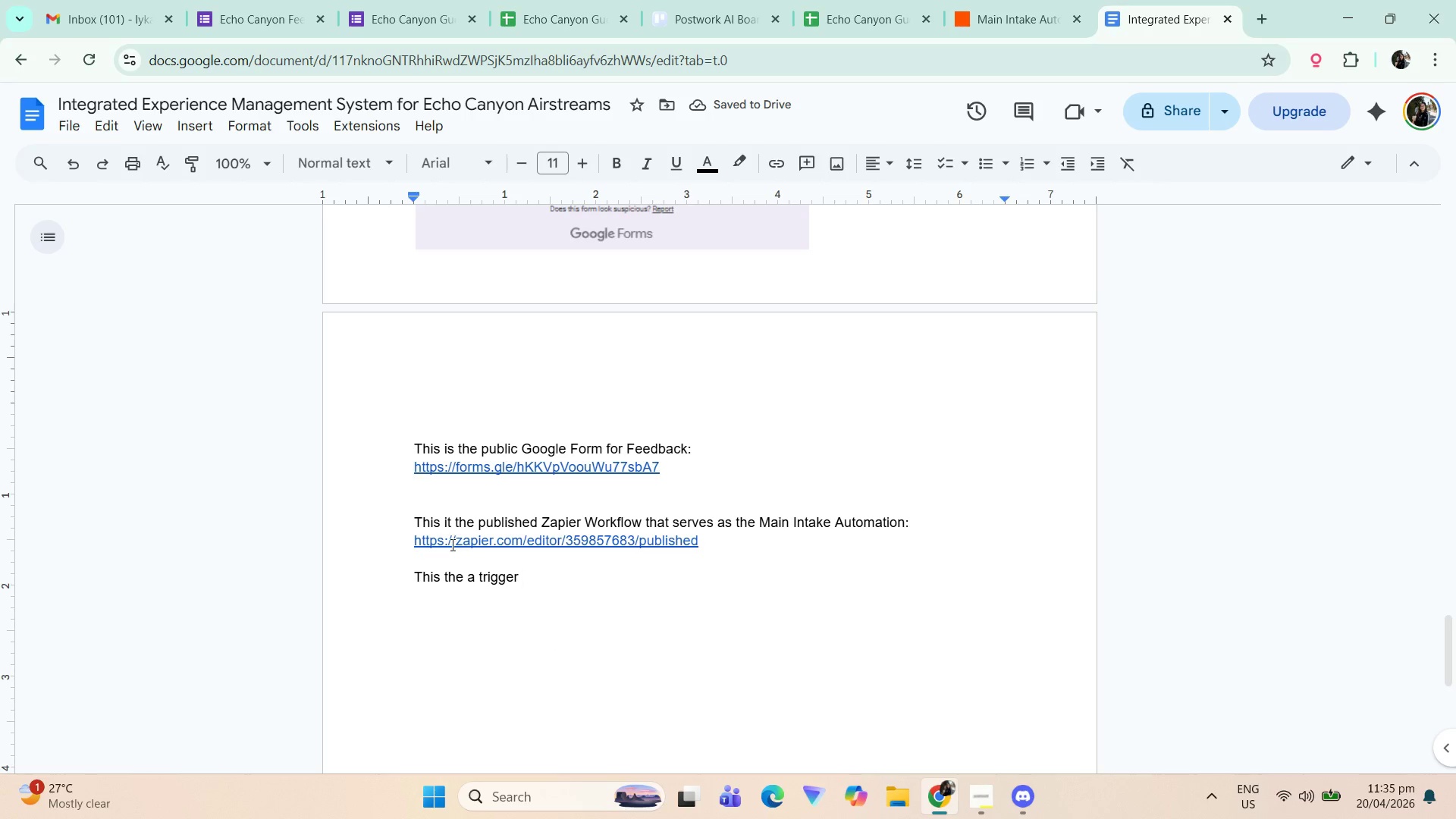 
double_click([447, 571])
 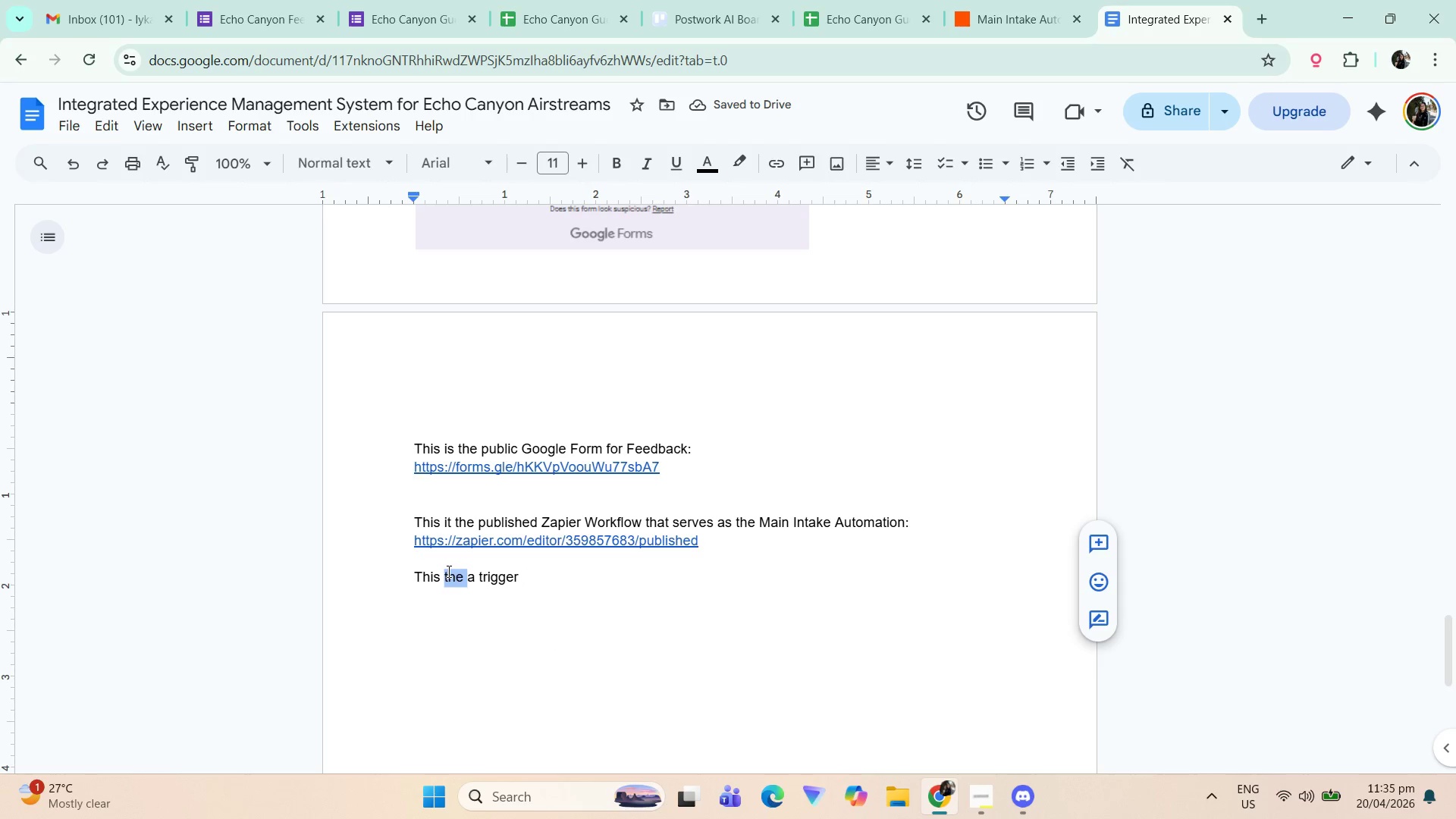 
type(is [End]configuration for t)
key(Backspace)
type(the m)
key(Backspace)
type(Main Itake)
key(Backspace)
key(Backspace)
key(Backspace)
key(Backspace)
type(ntake AutomationL)
key(Backspace)
type(:)
 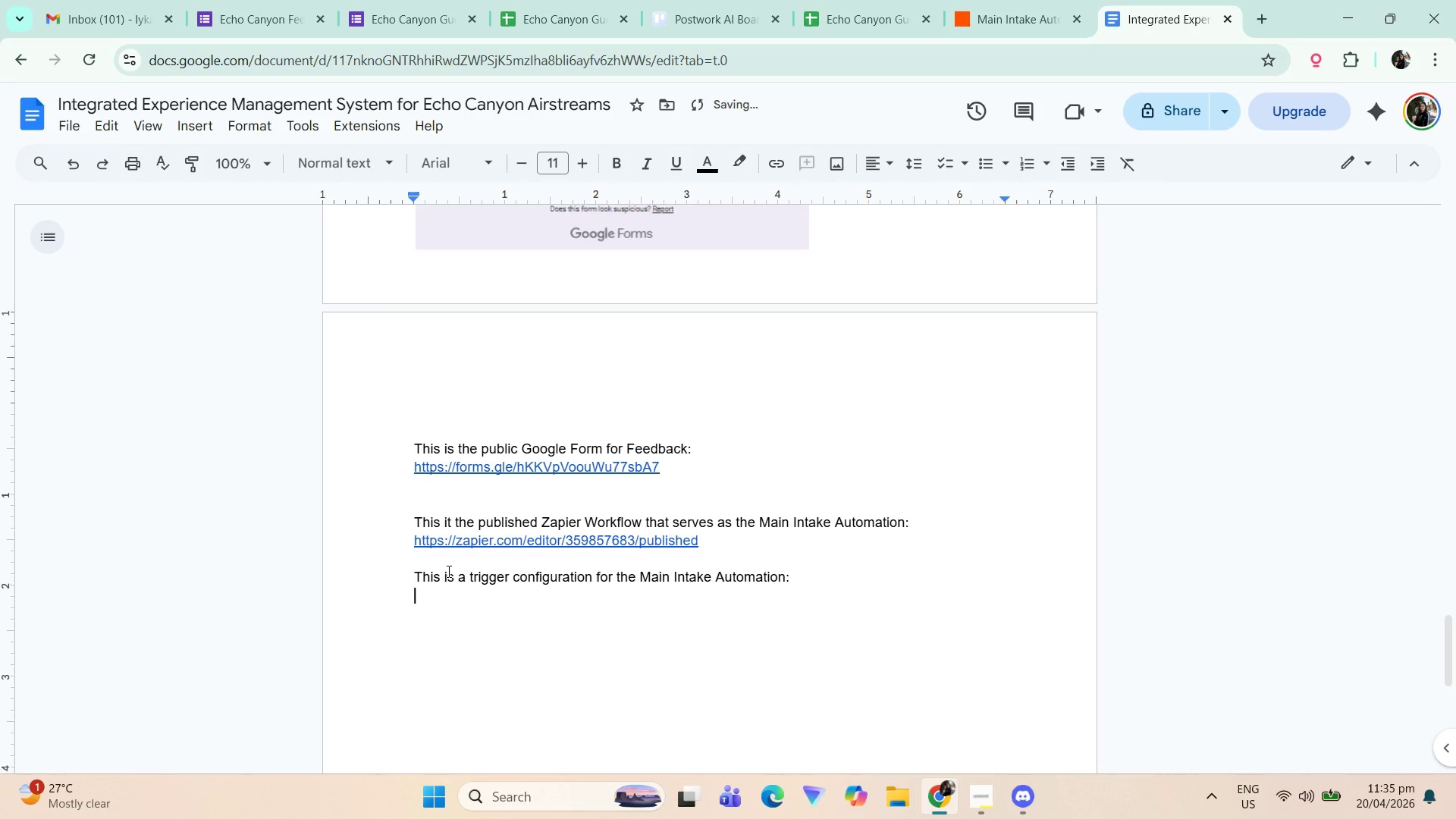 
 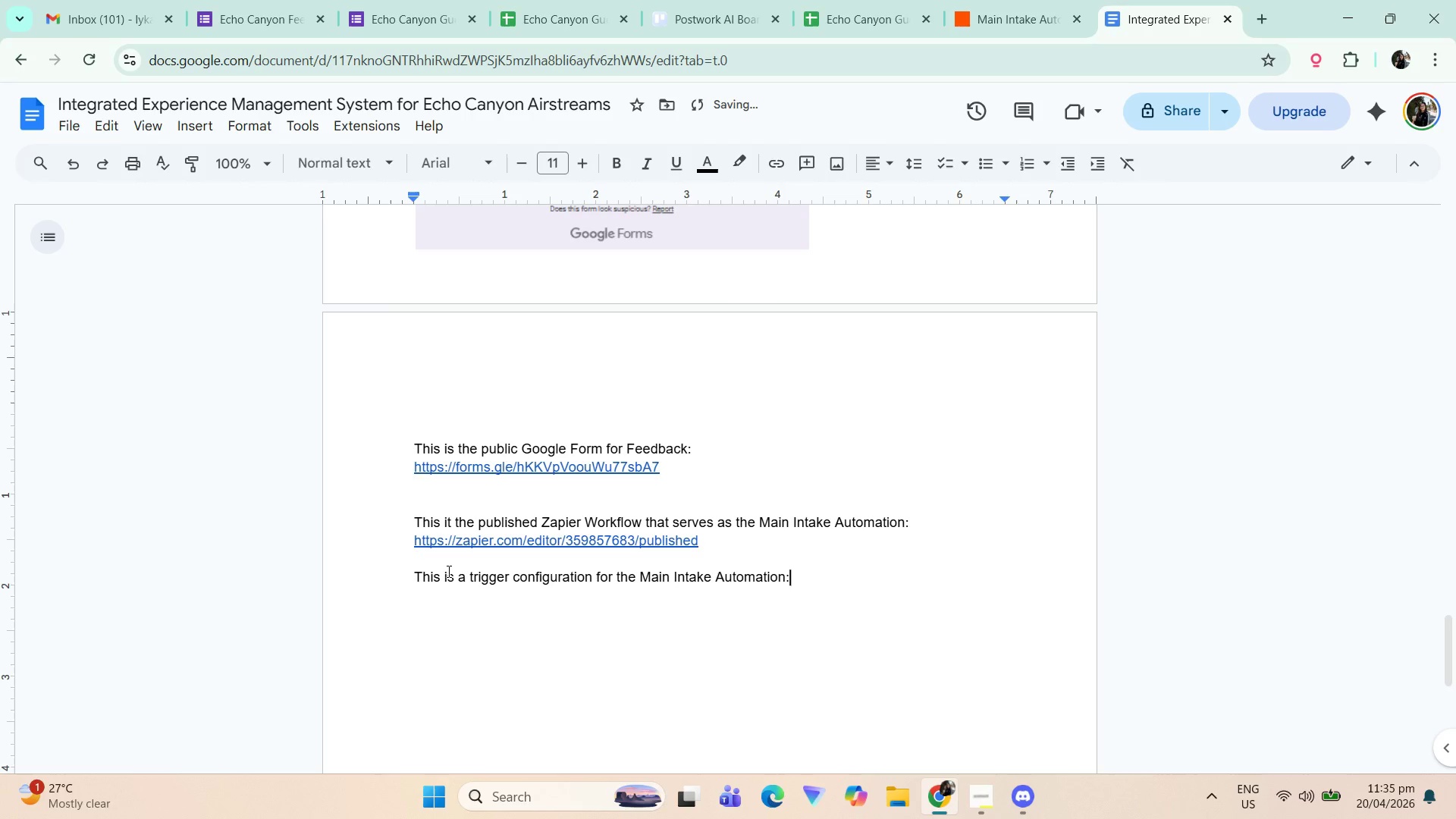 
key(Enter)
 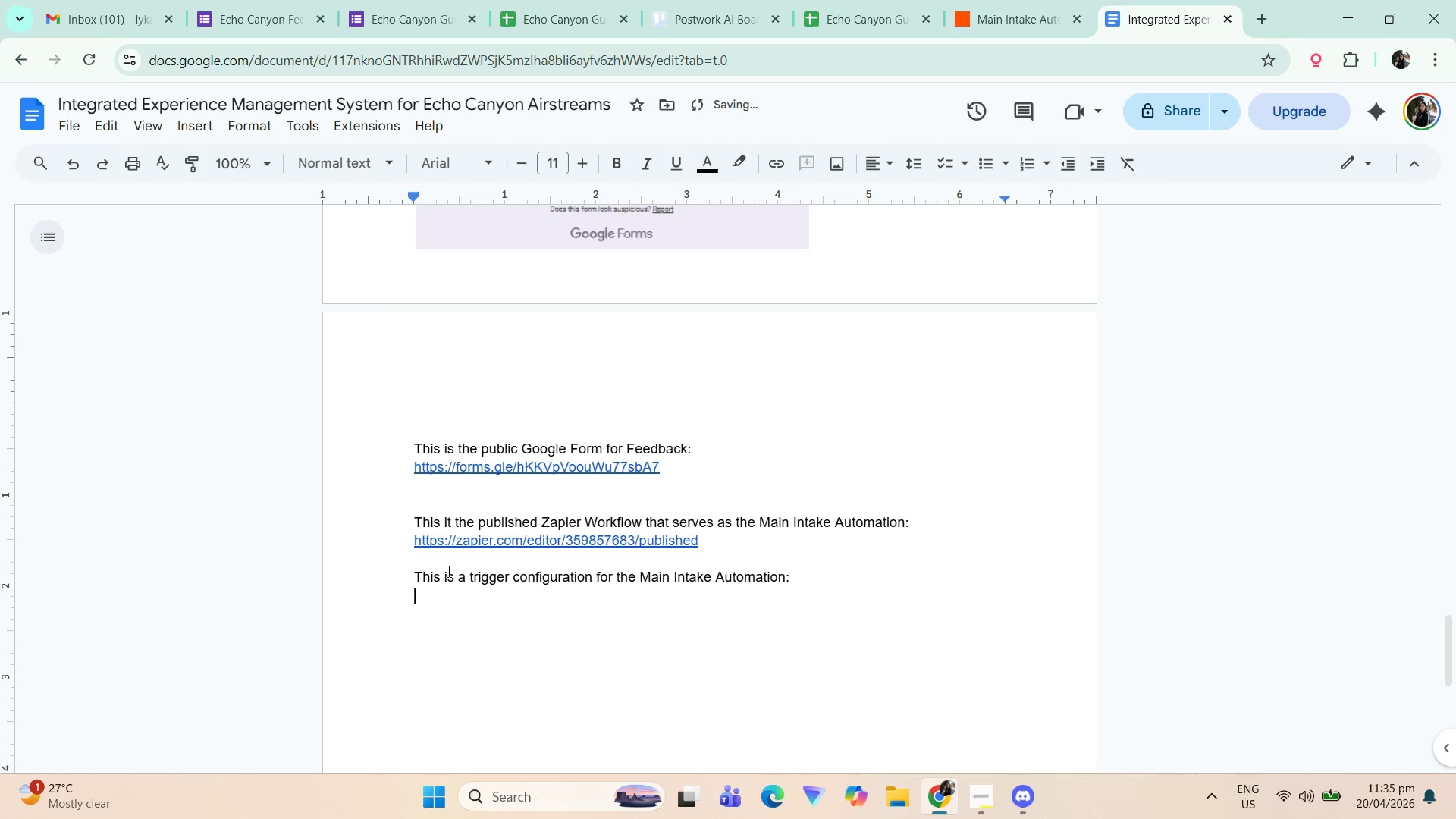 
key(Control+ControlLeft)
 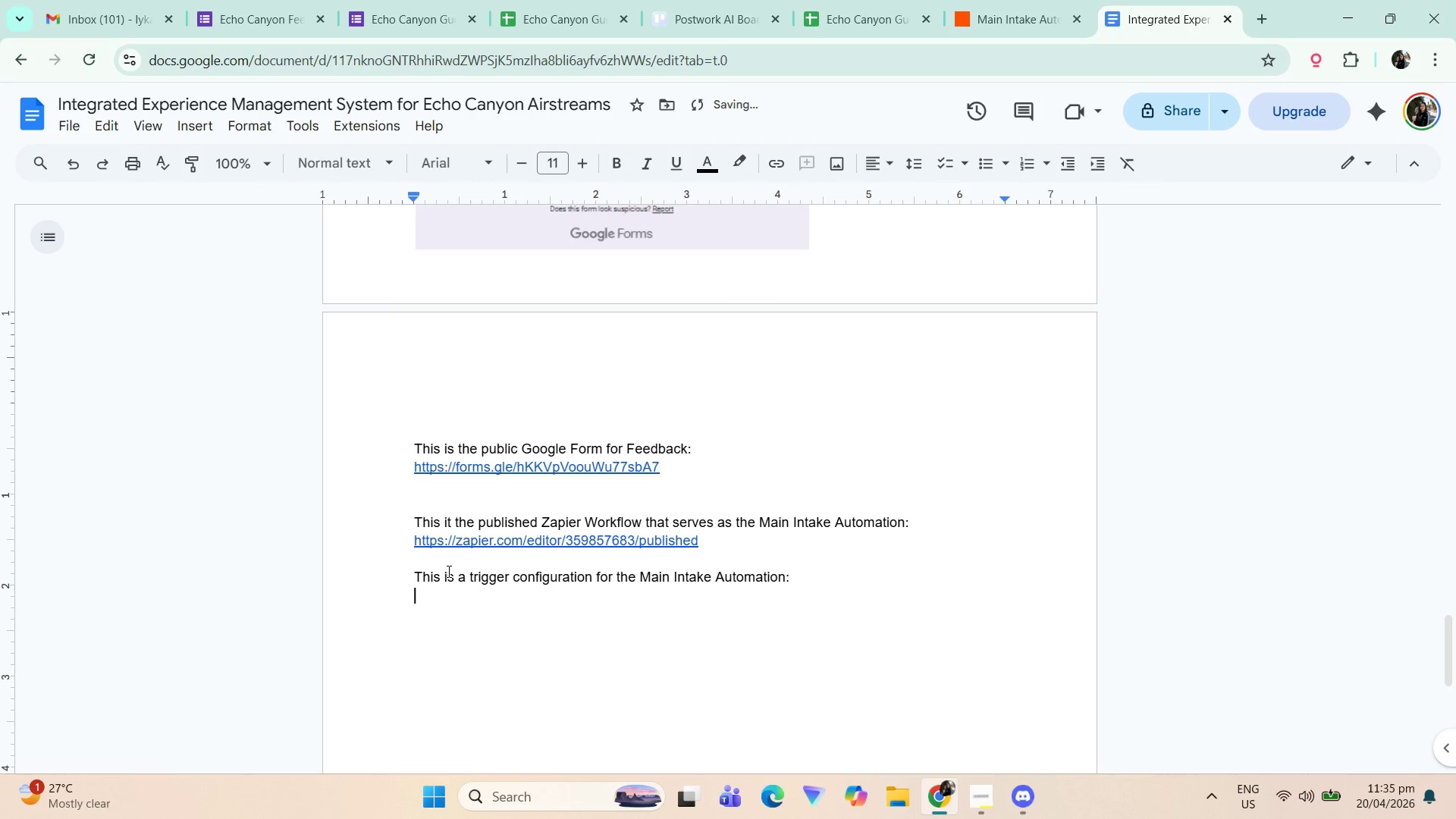 
key(Control+V)
 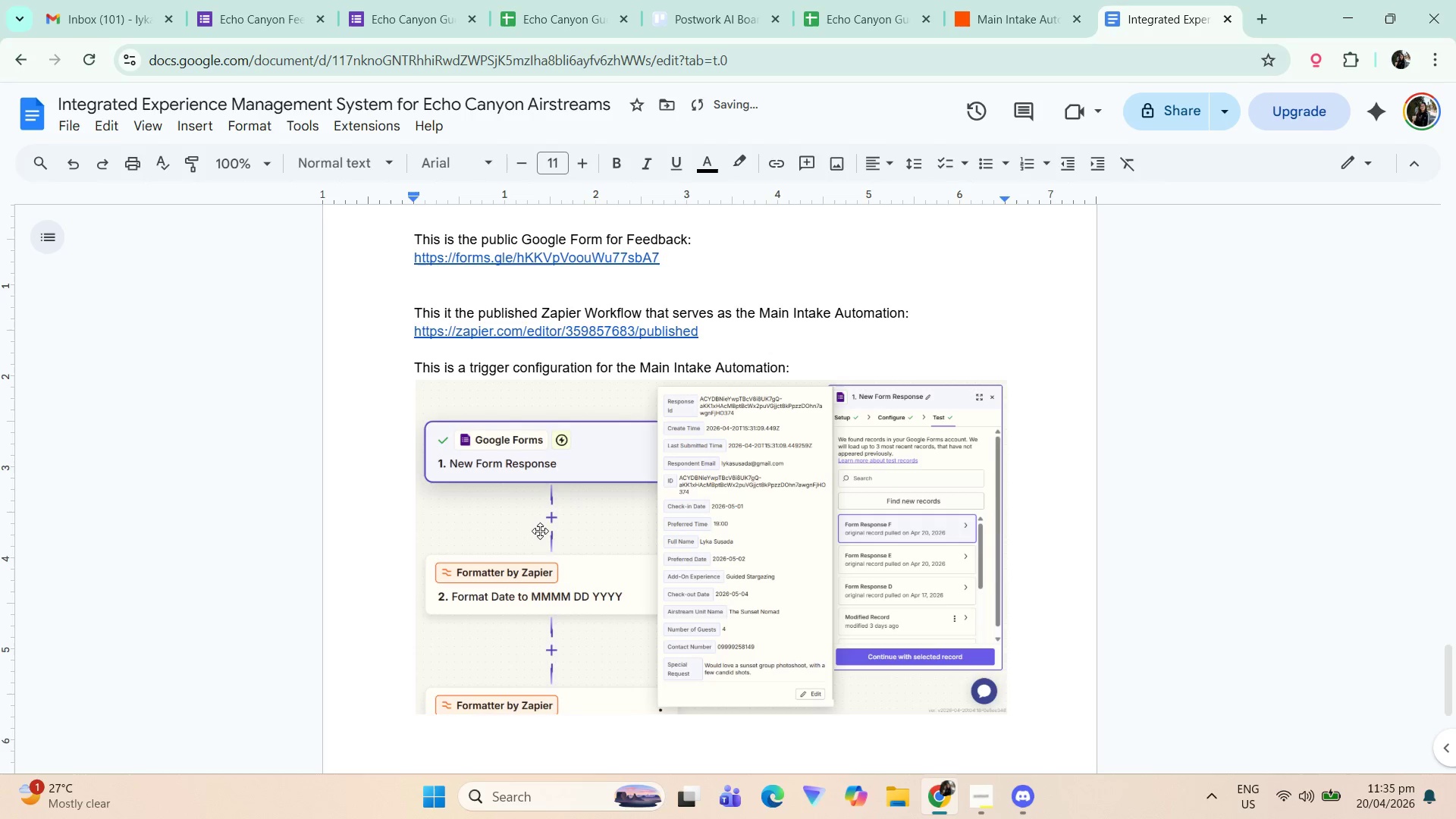 
wait(8.19)
 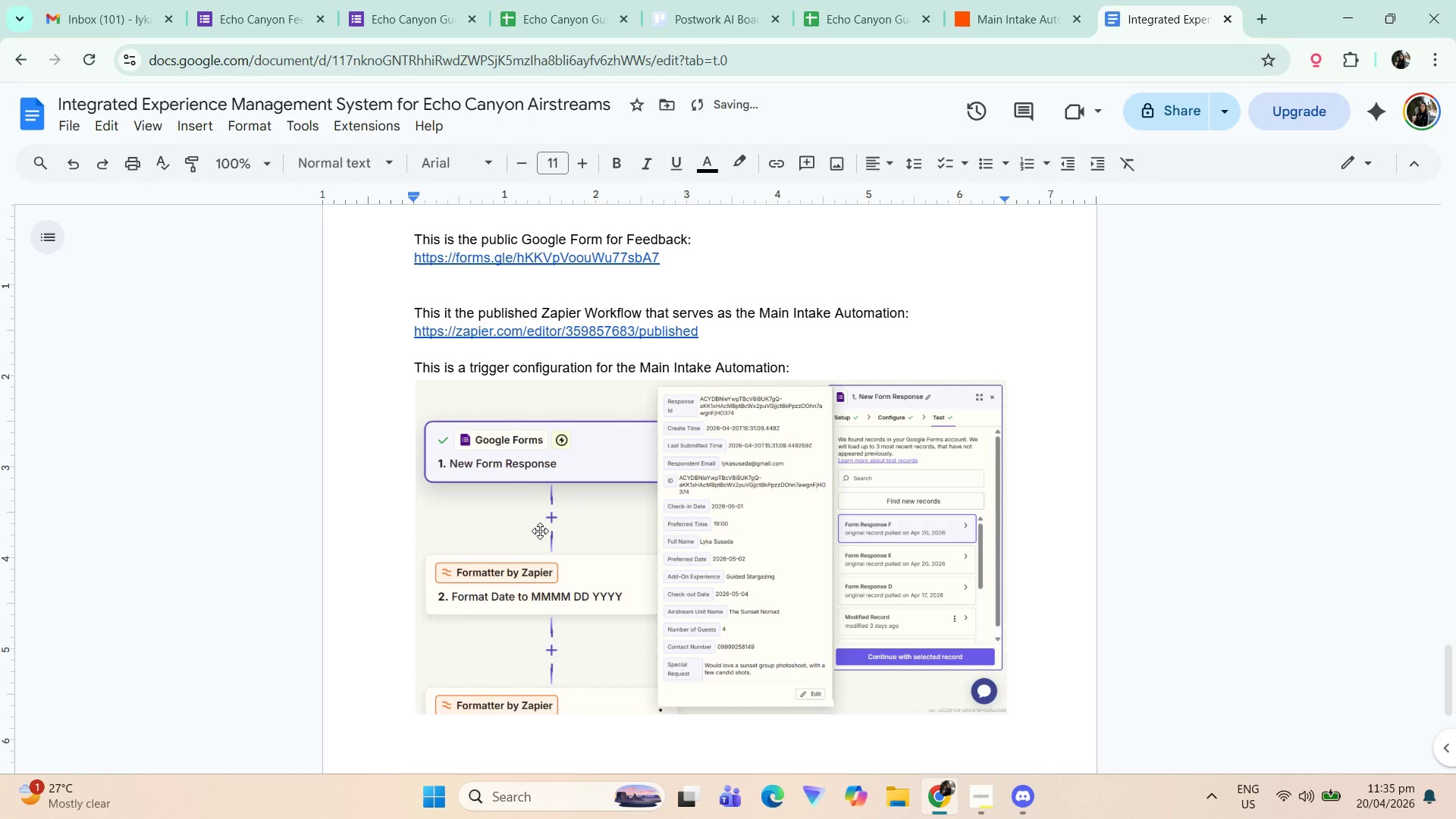 
double_click([588, 370])
 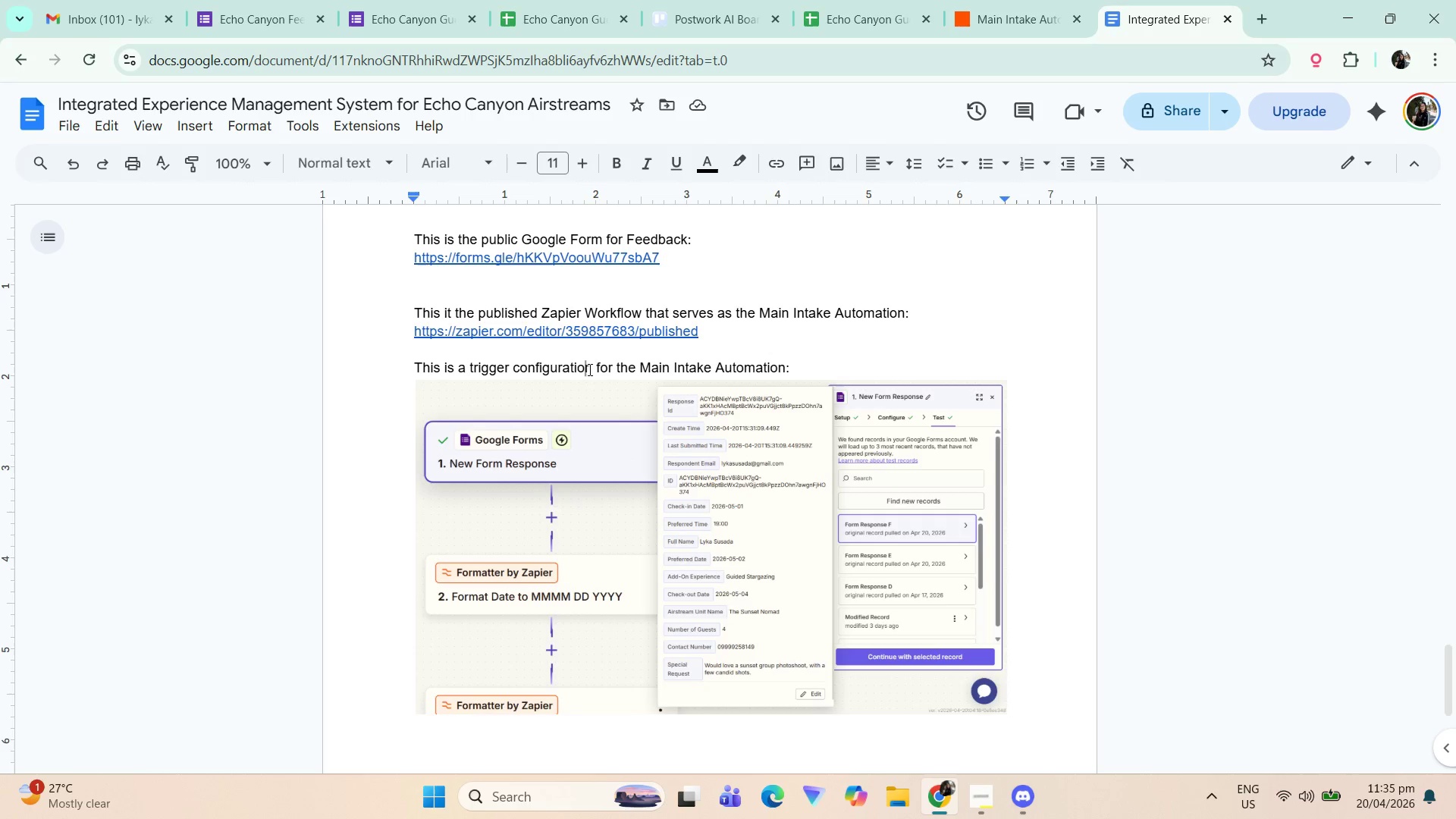 
left_click([591, 369])
 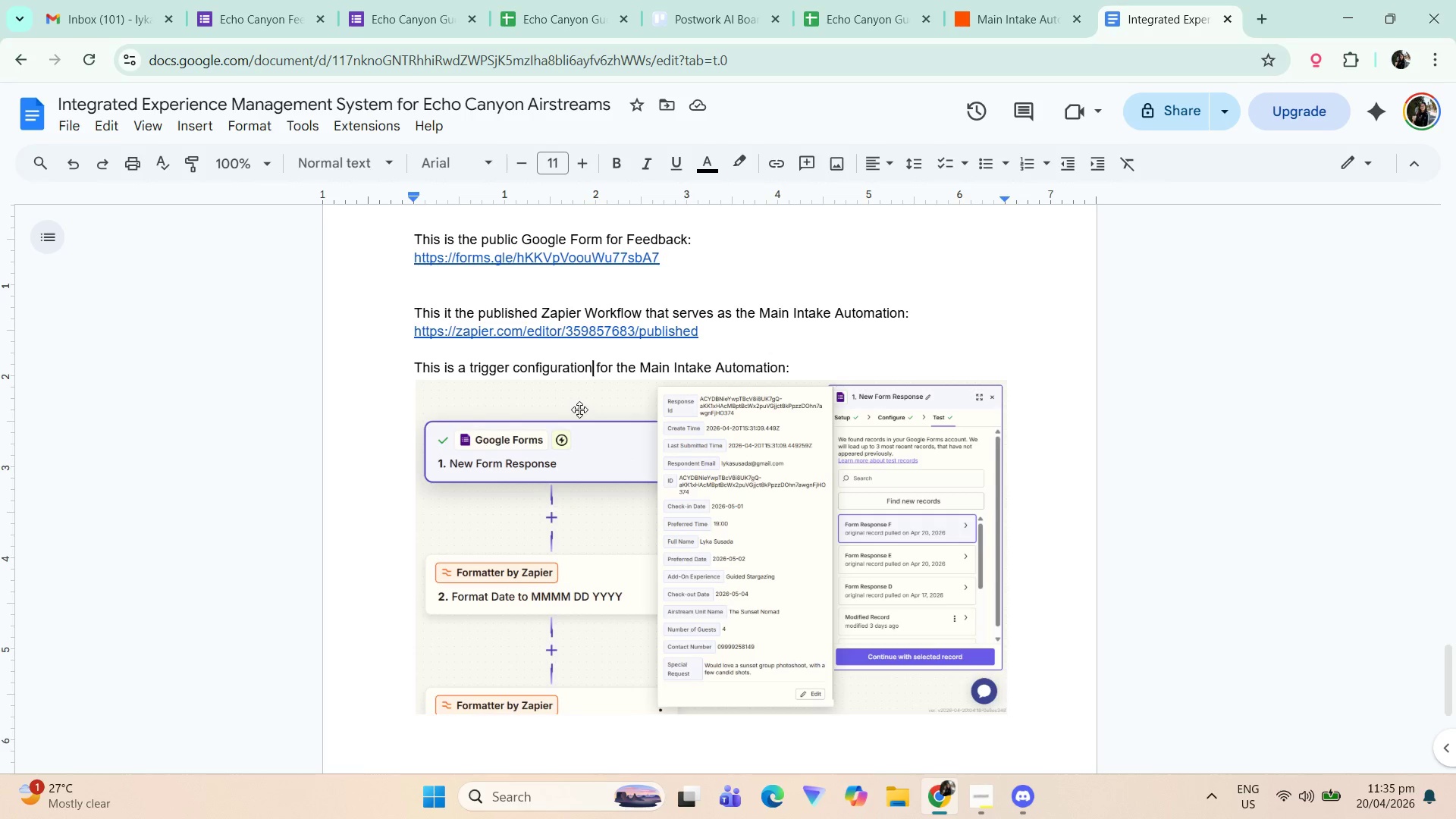 
key(Slash)
 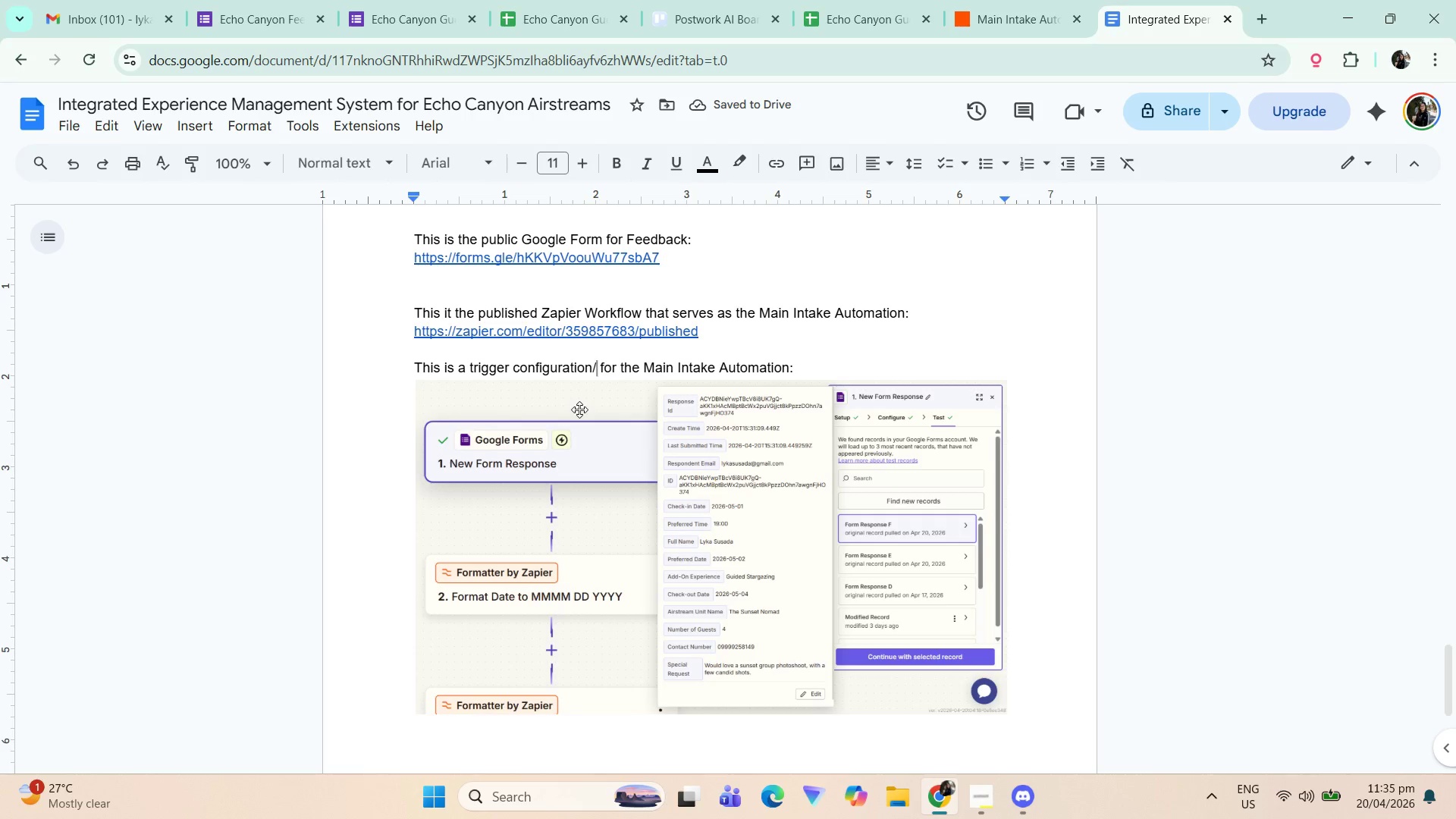 
type(t)
key(Backspace)
key(Backspace)
type( o)
key(Backspace)
type(and test our)
key(Backspace)
type(tput)
 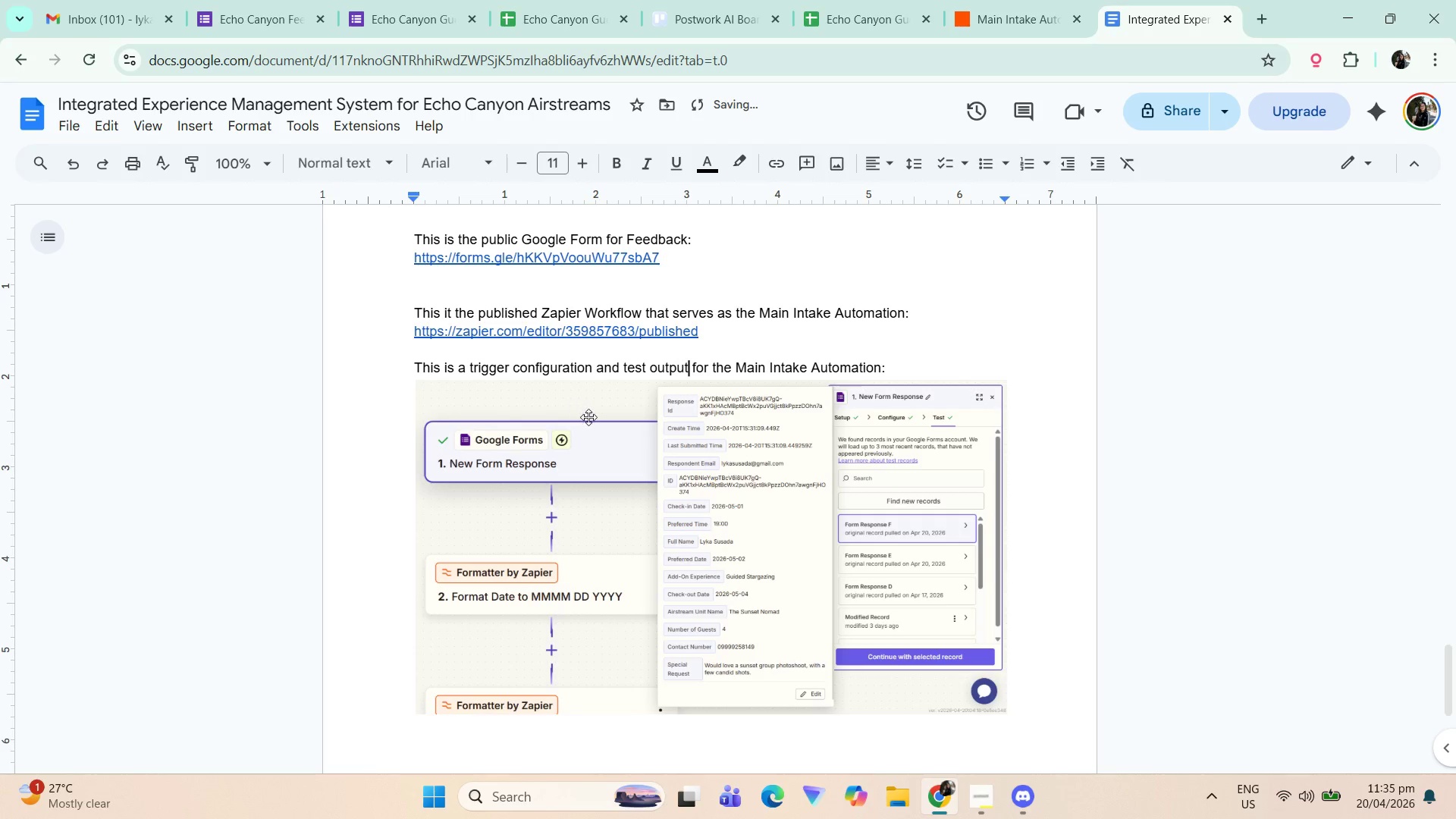 
scroll: coordinate [589, 413], scroll_direction: down, amount: 1.0
 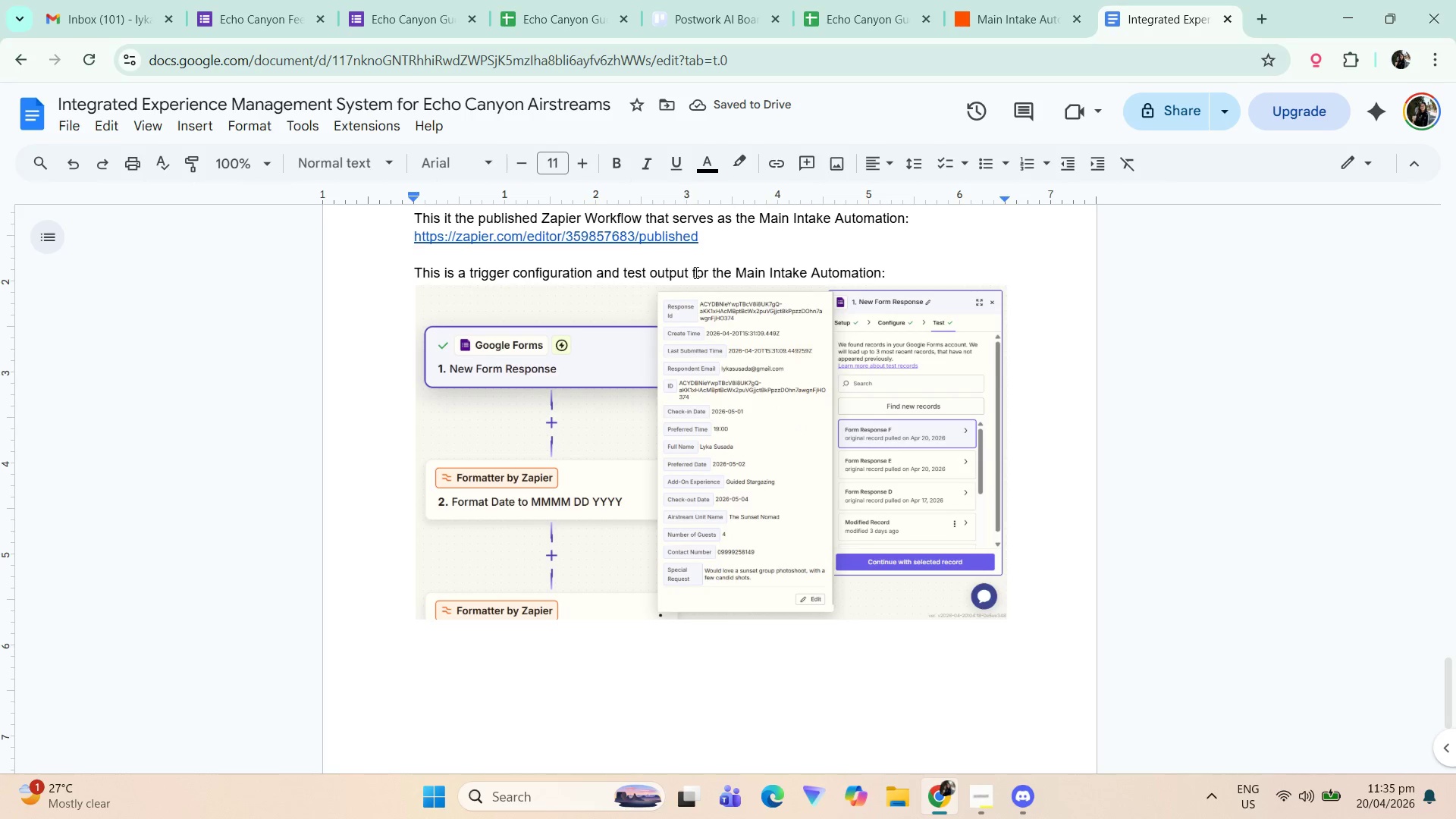 
left_click([704, 271])
 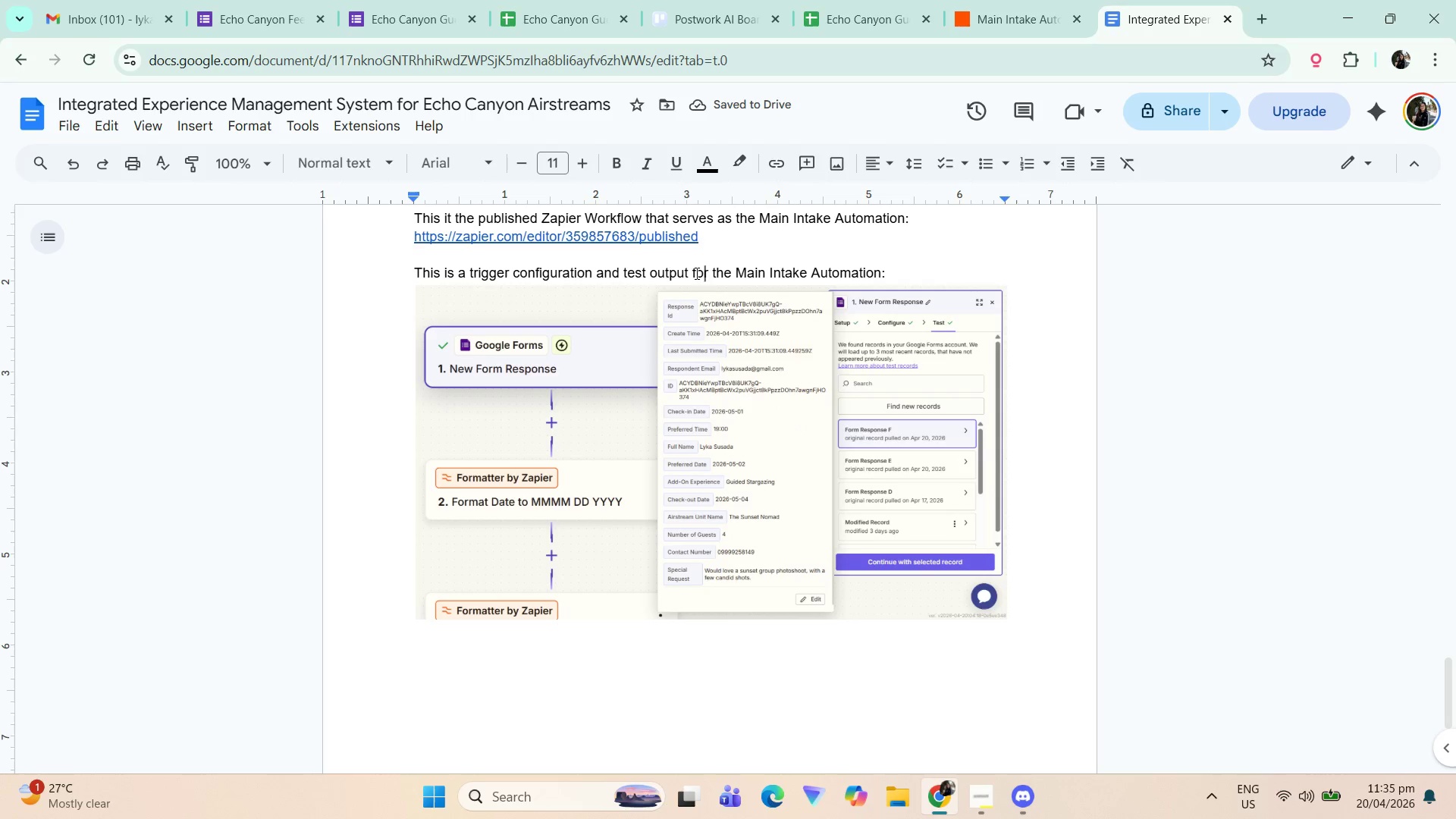 
key(ArrowRight)
 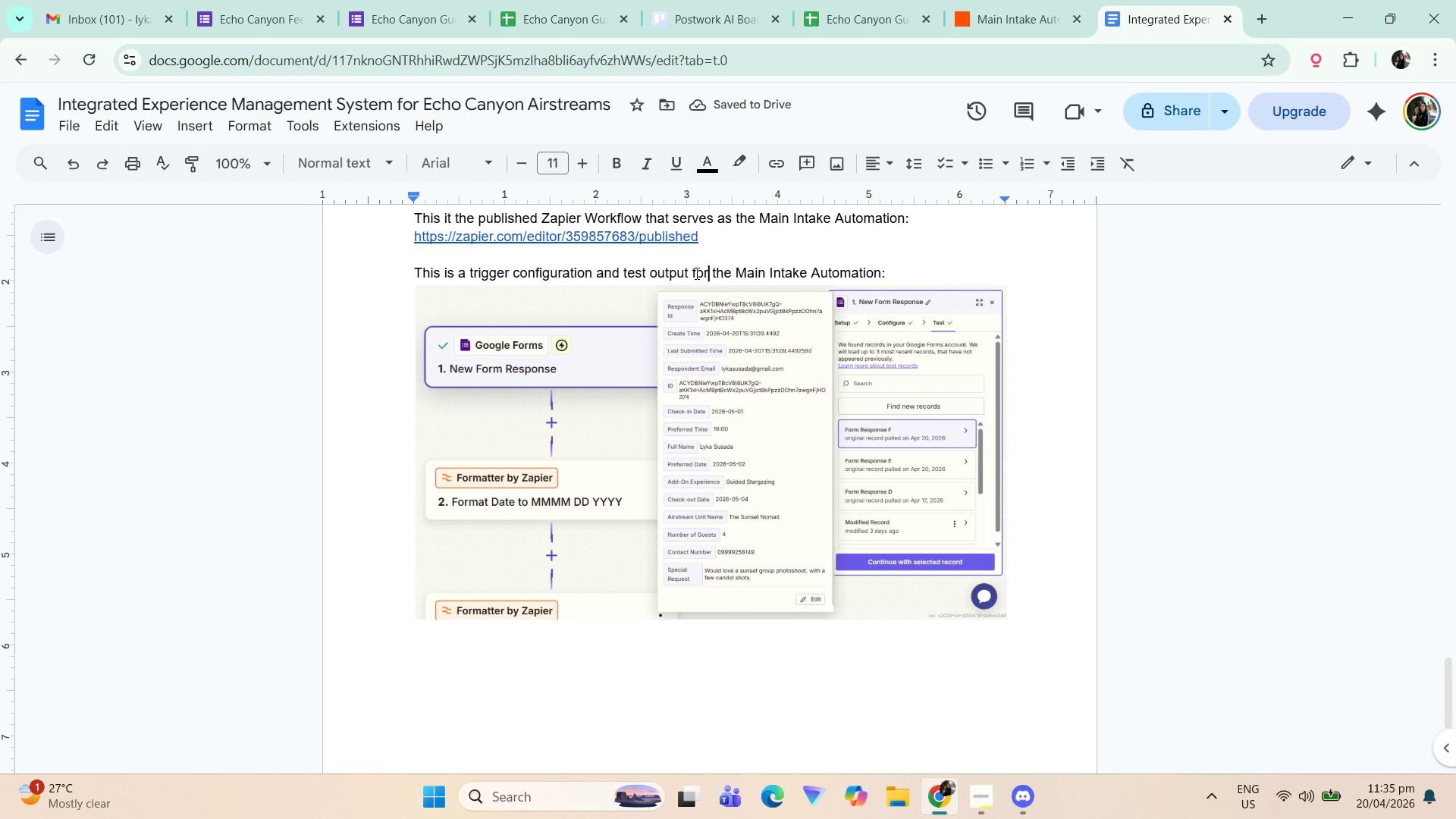 
key(Backspace)
key(Backspace)
key(Backspace)
type(of)
 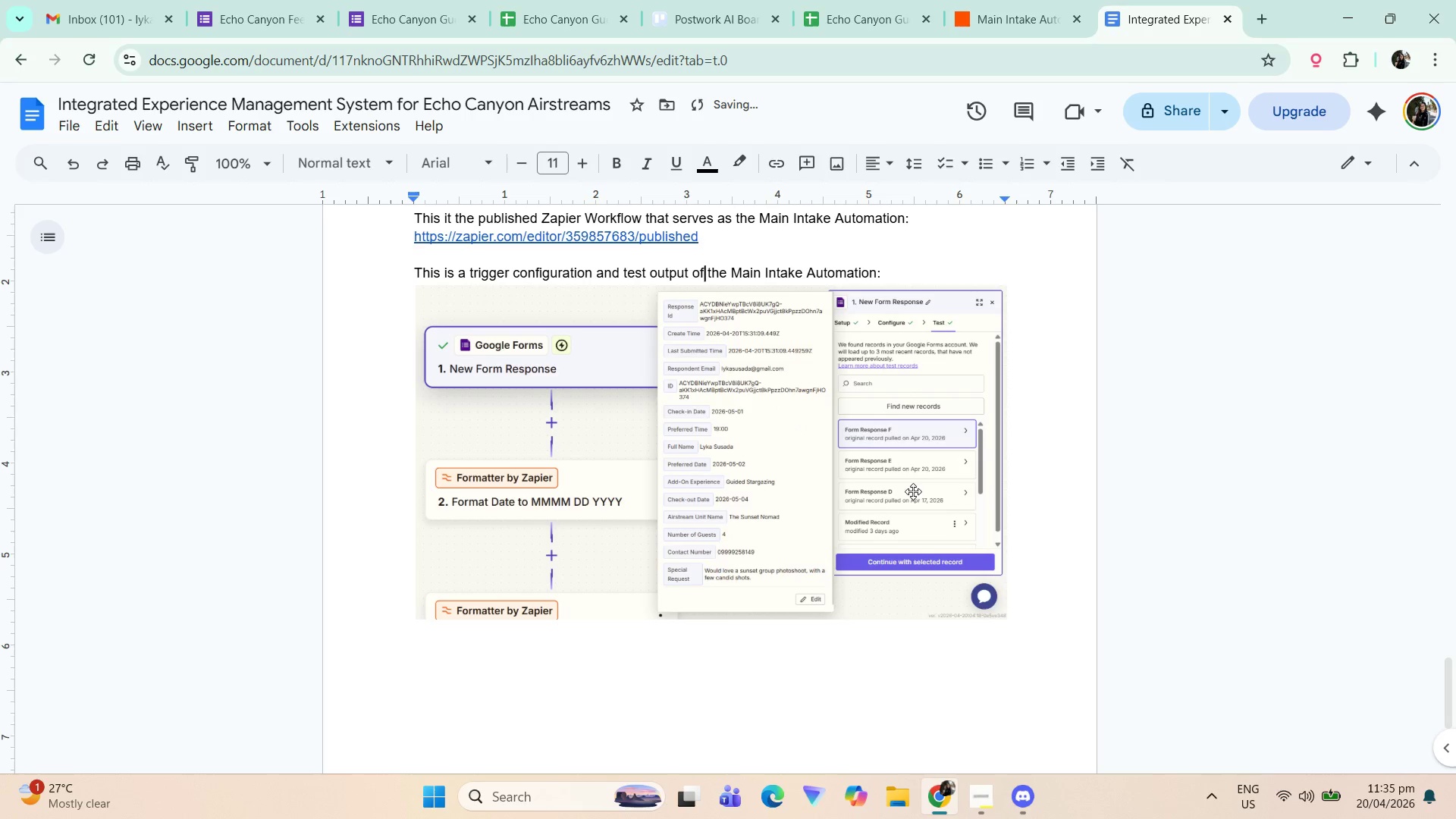 
left_click([1056, 613])
 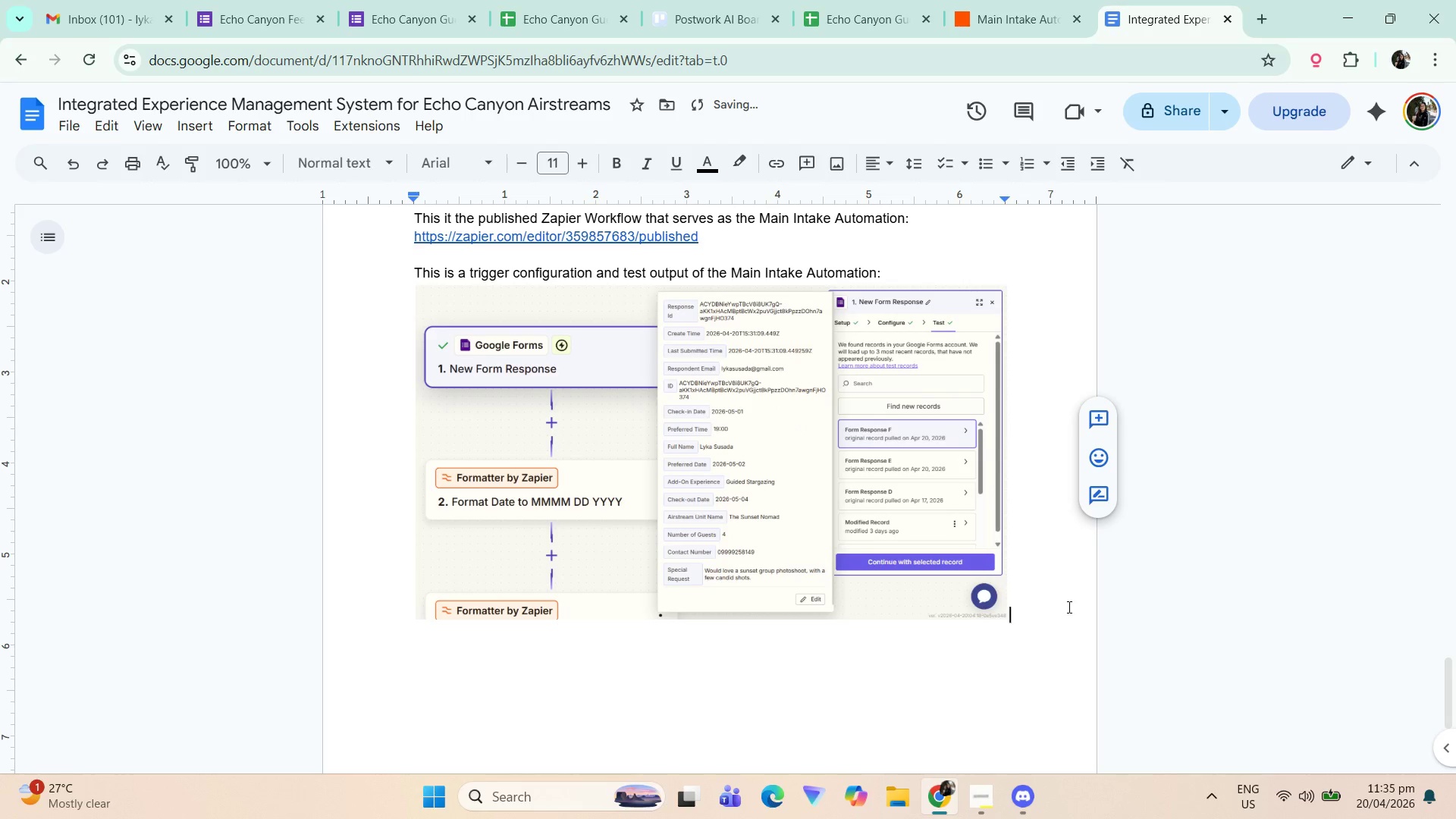 
key(Enter)
 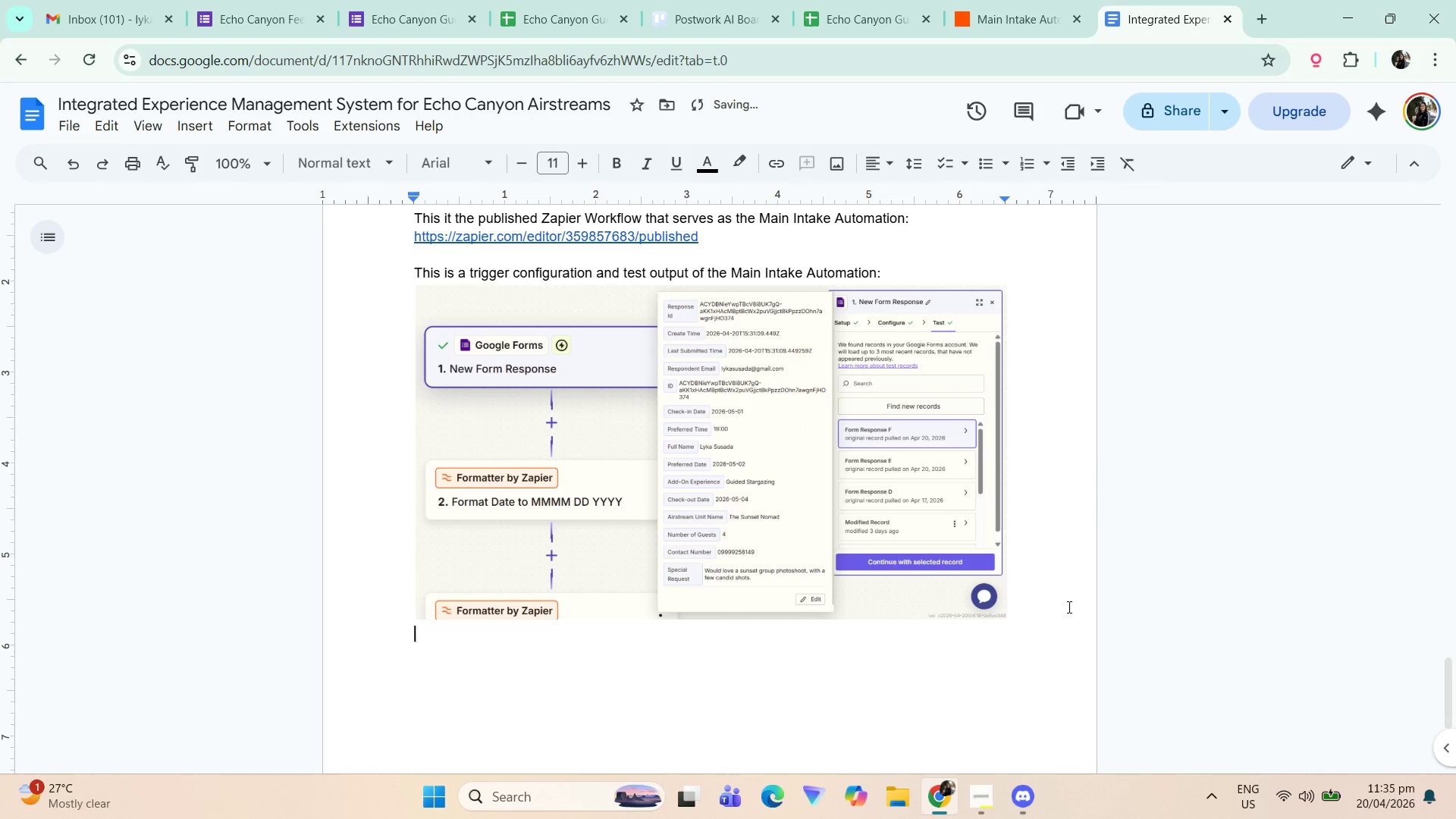 
key(Enter)
 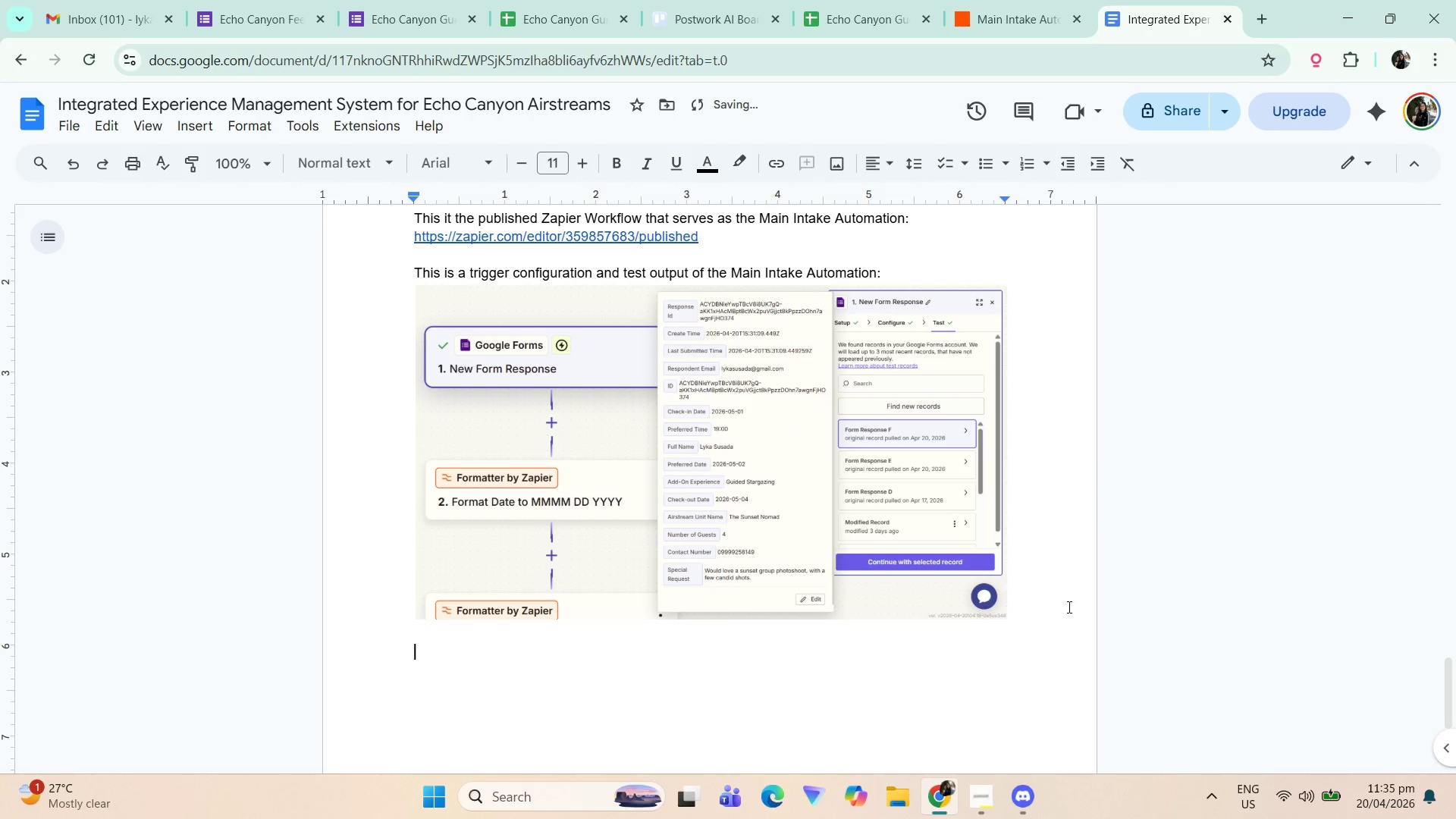 
key(Alt+AltLeft)
 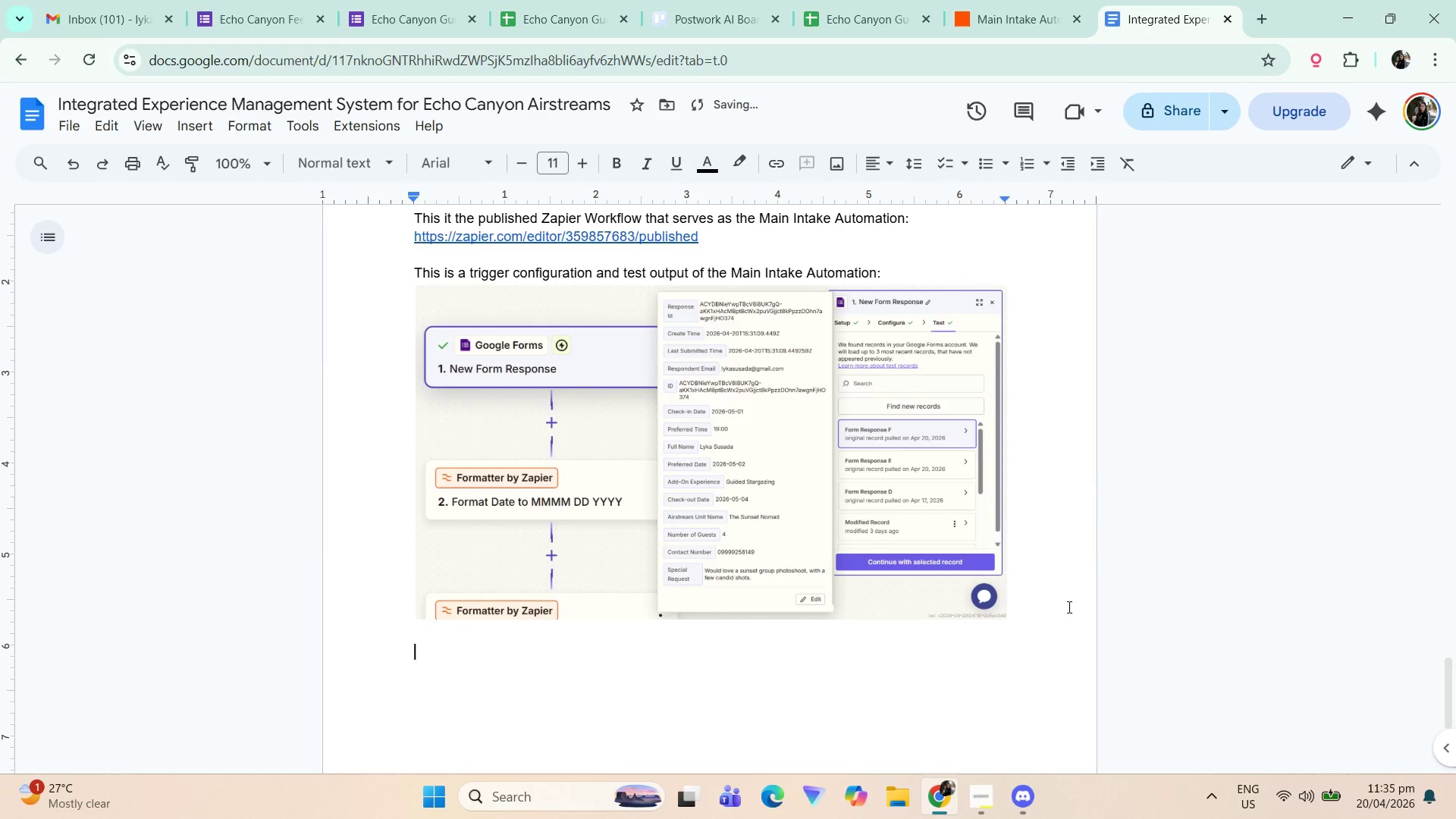 
key(Alt+Tab)